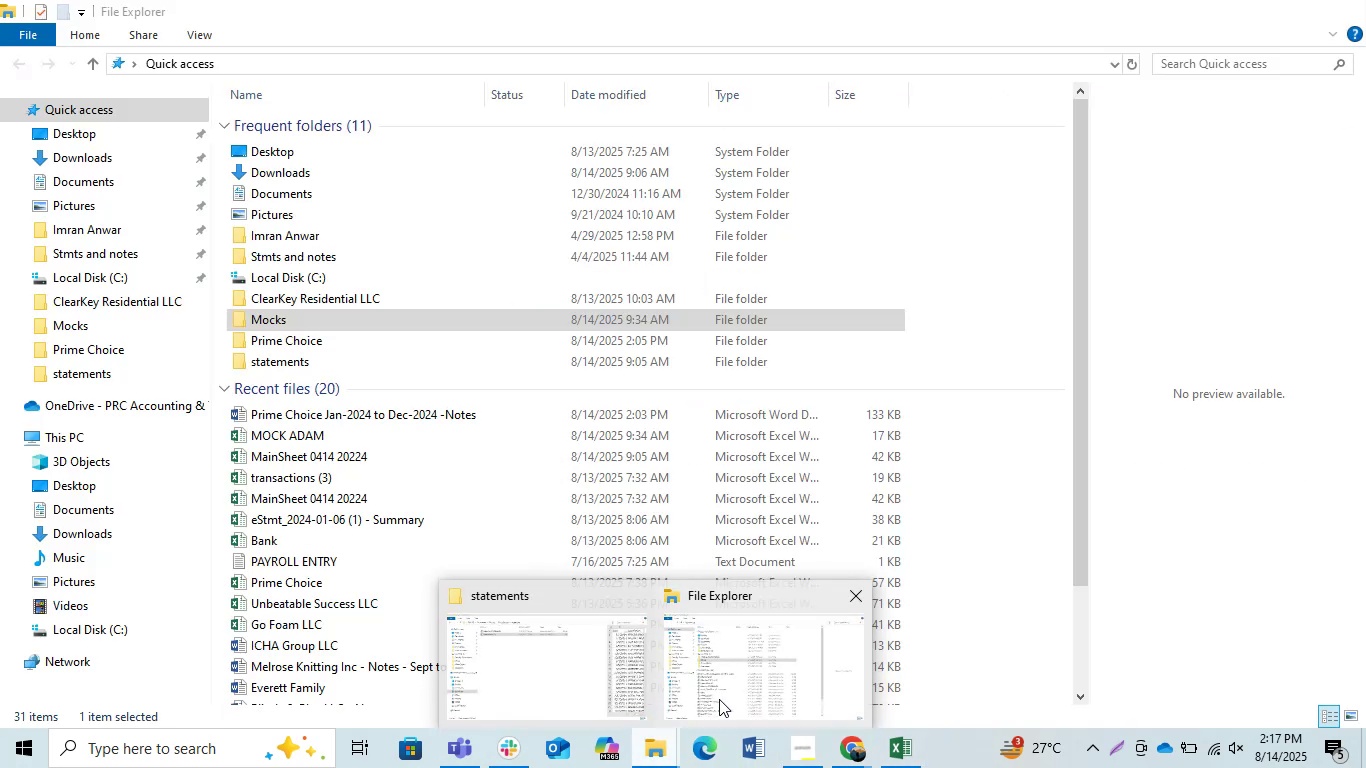 
left_click([719, 699])
 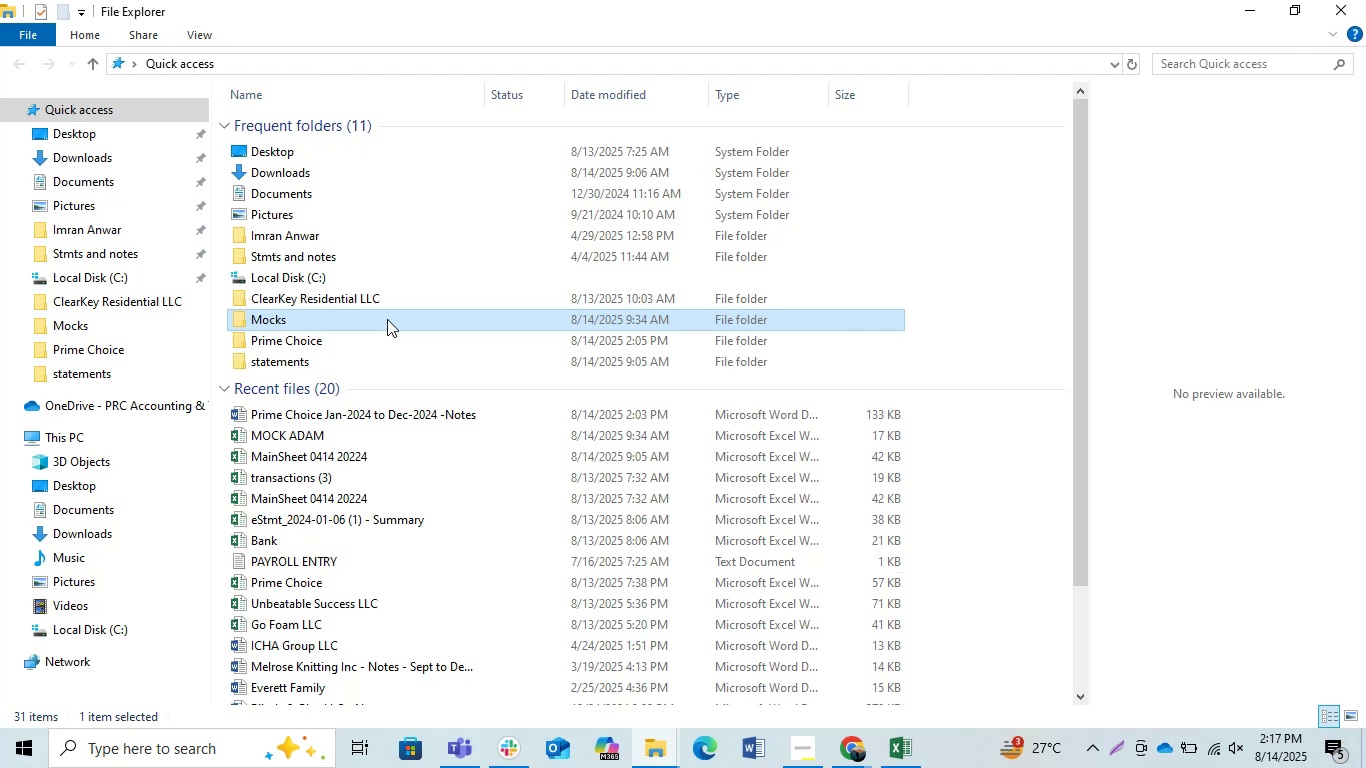 
double_click([373, 314])
 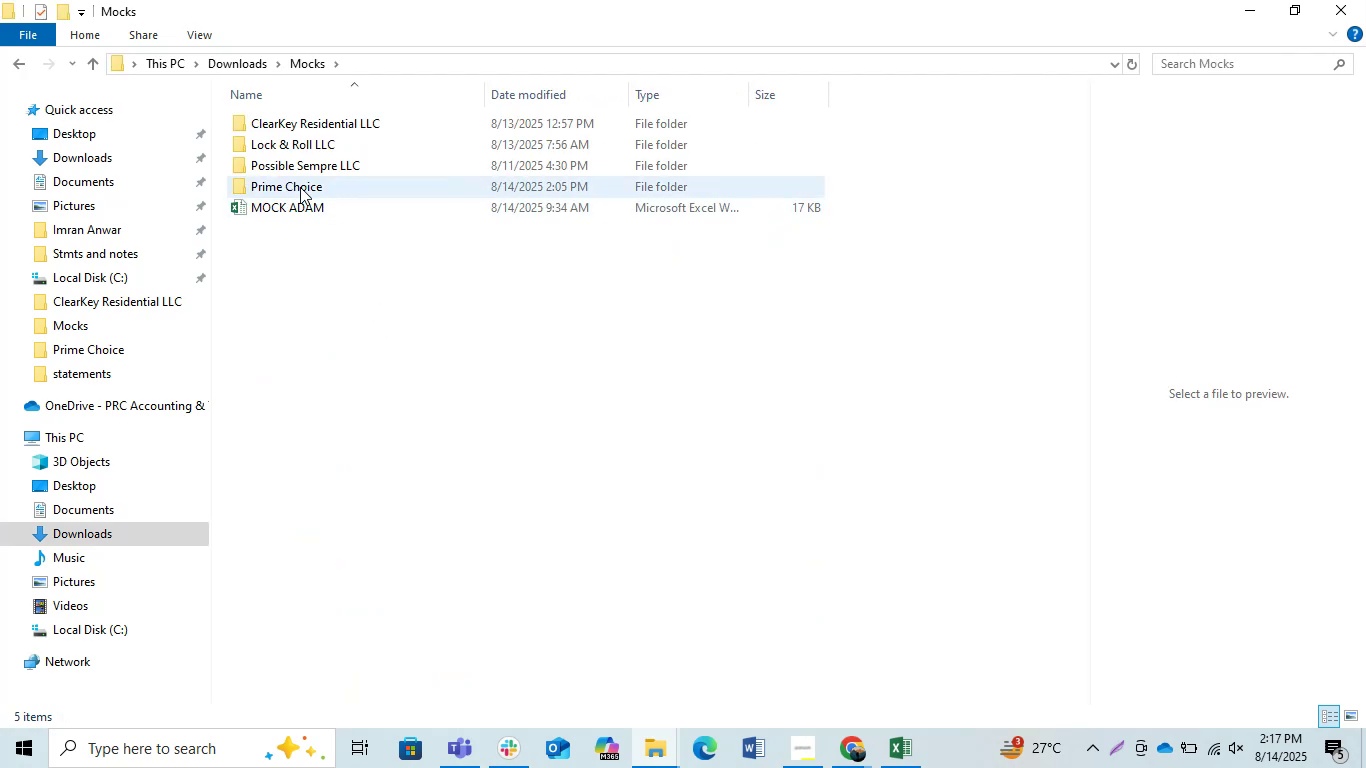 
double_click([300, 187])
 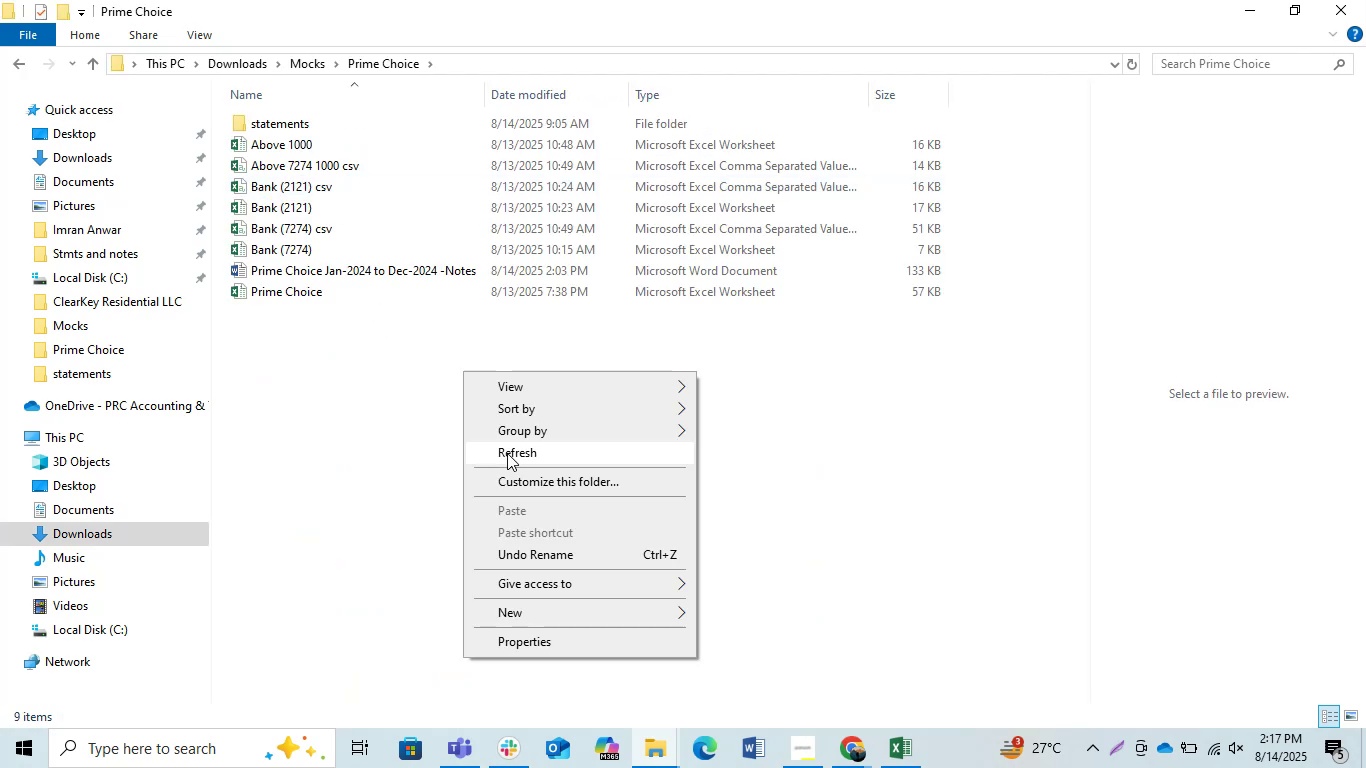 
left_click([507, 453])
 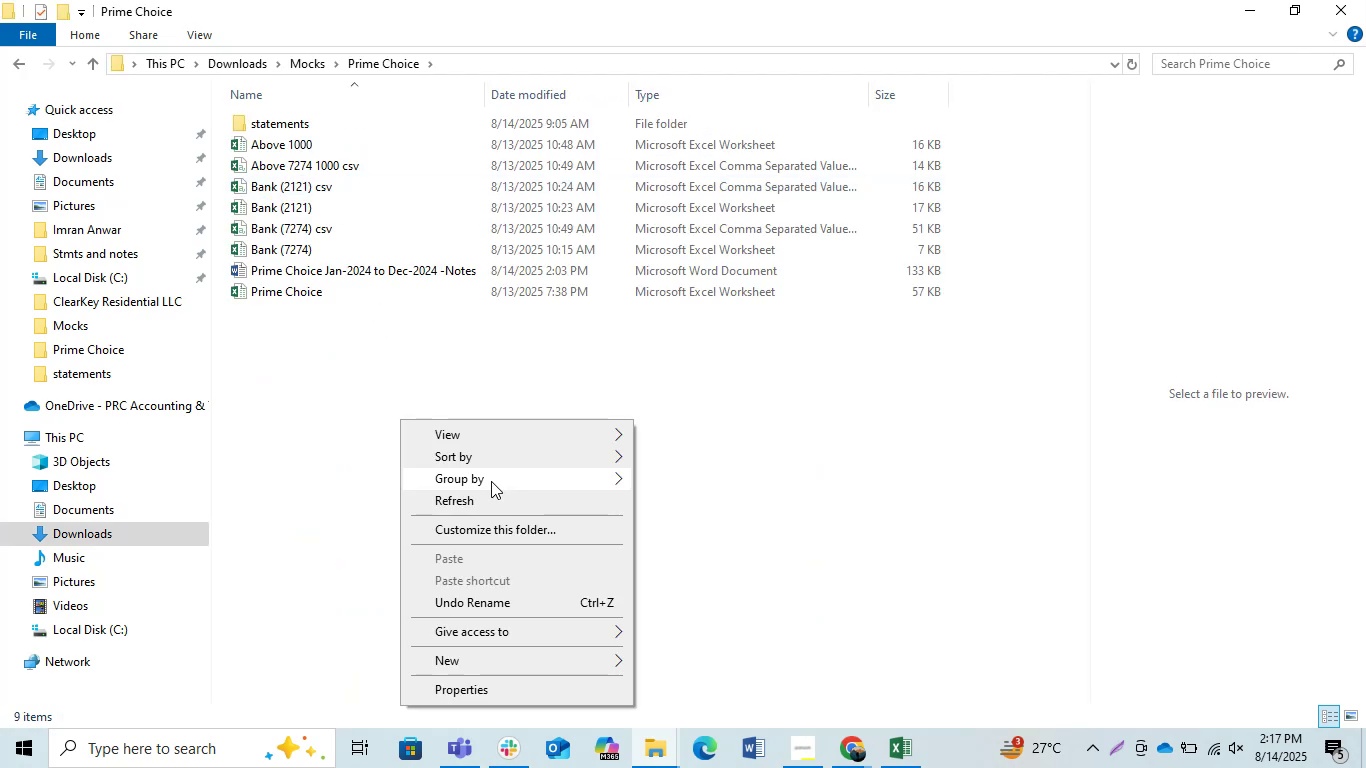 
left_click([480, 497])
 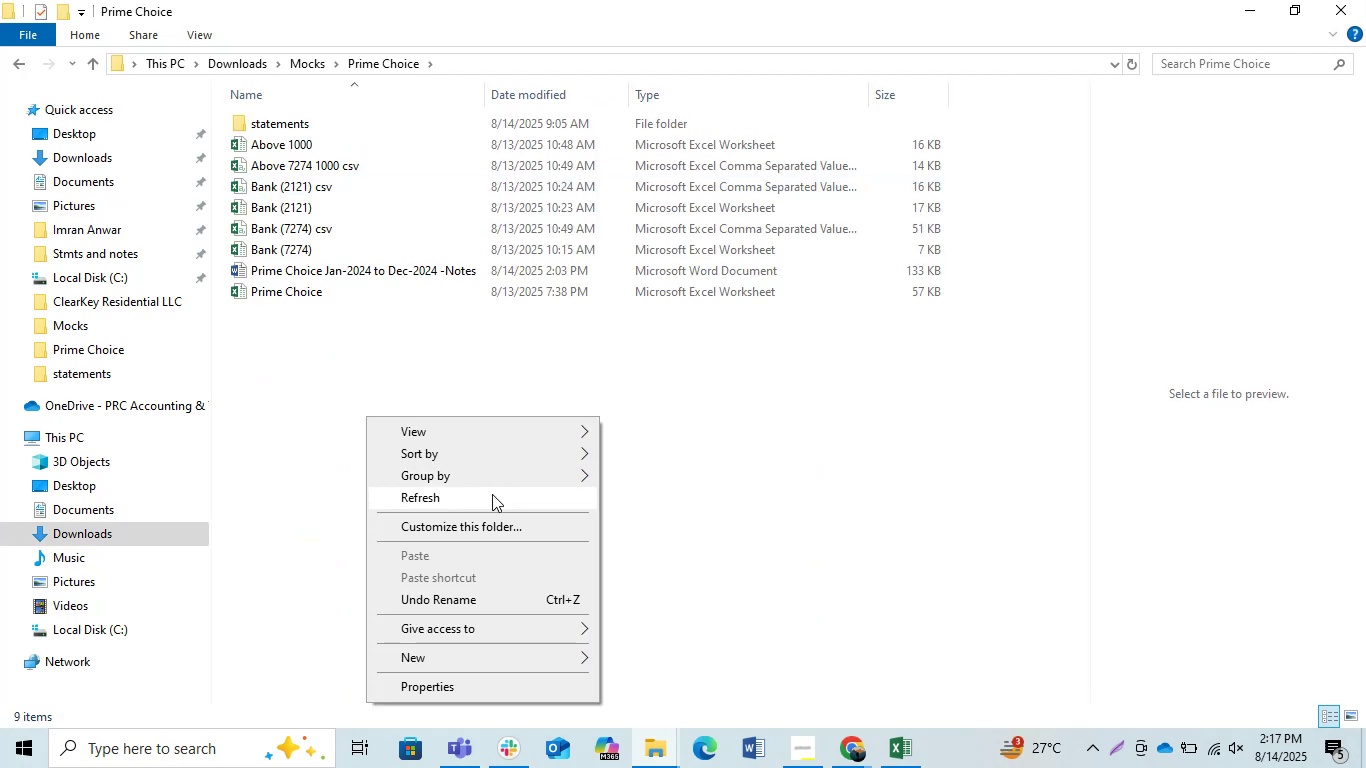 
left_click([477, 492])
 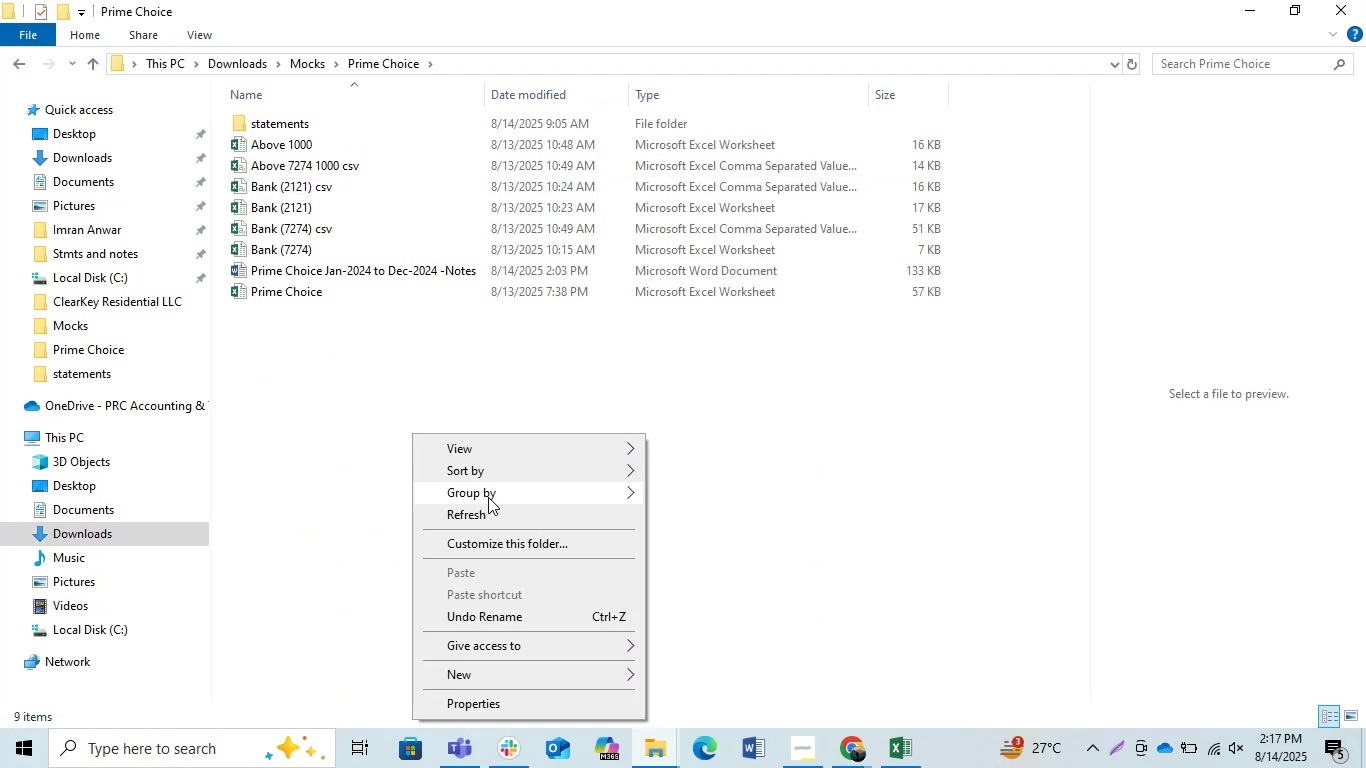 
left_click([482, 501])
 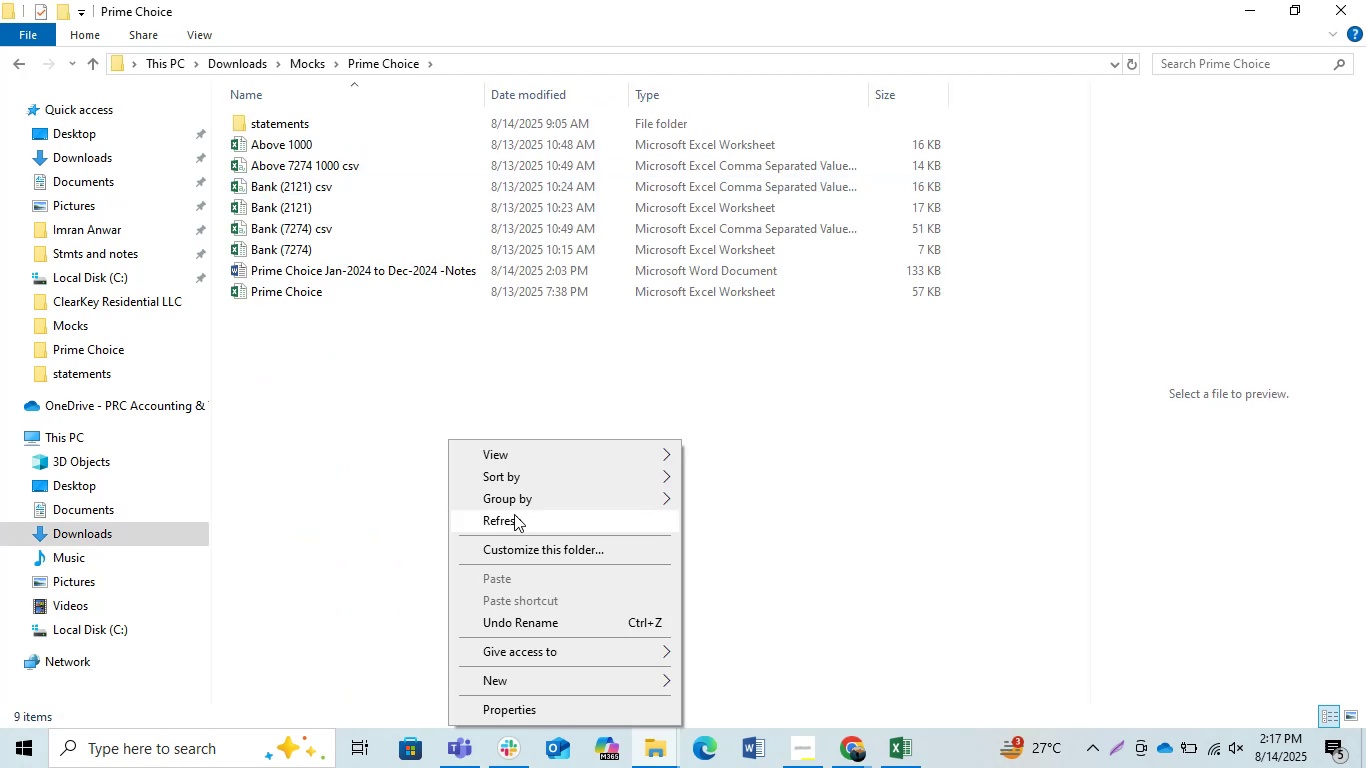 
left_click([505, 513])
 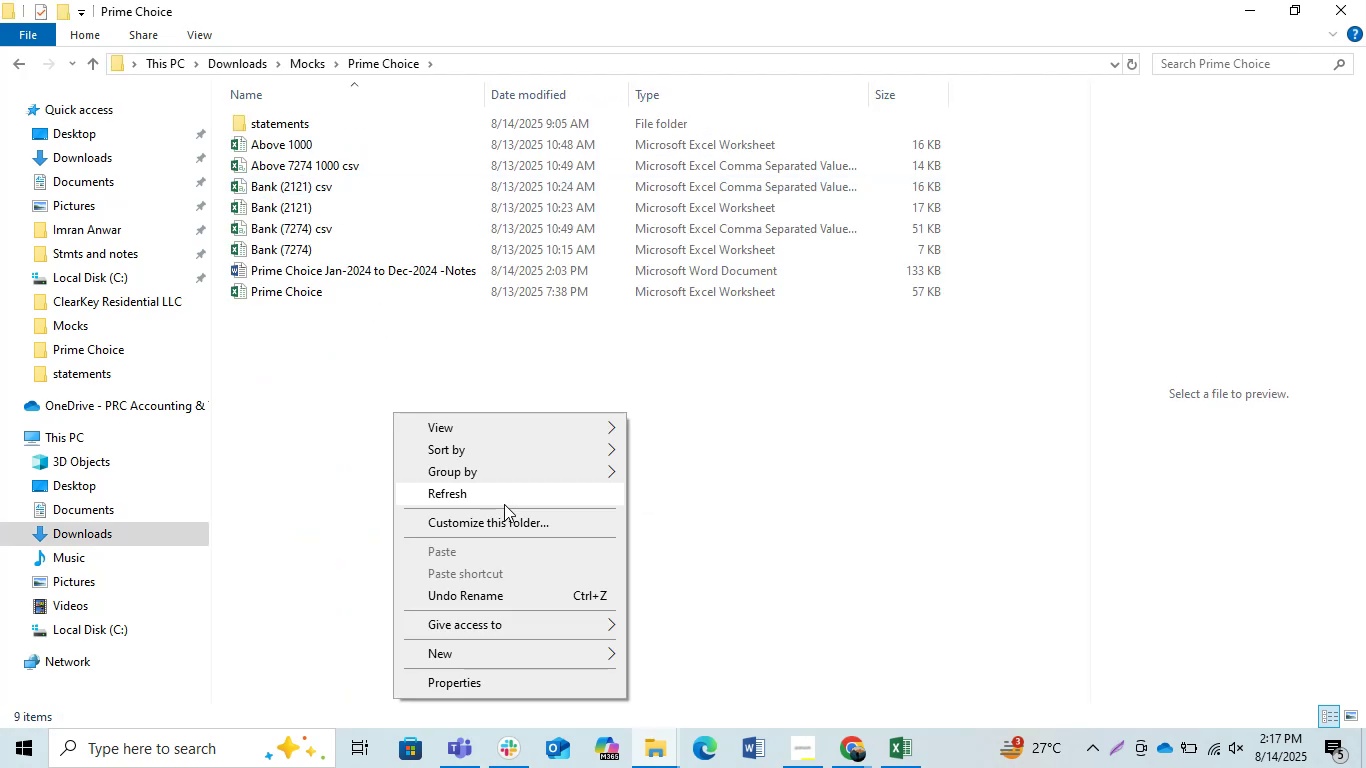 
left_click([487, 503])
 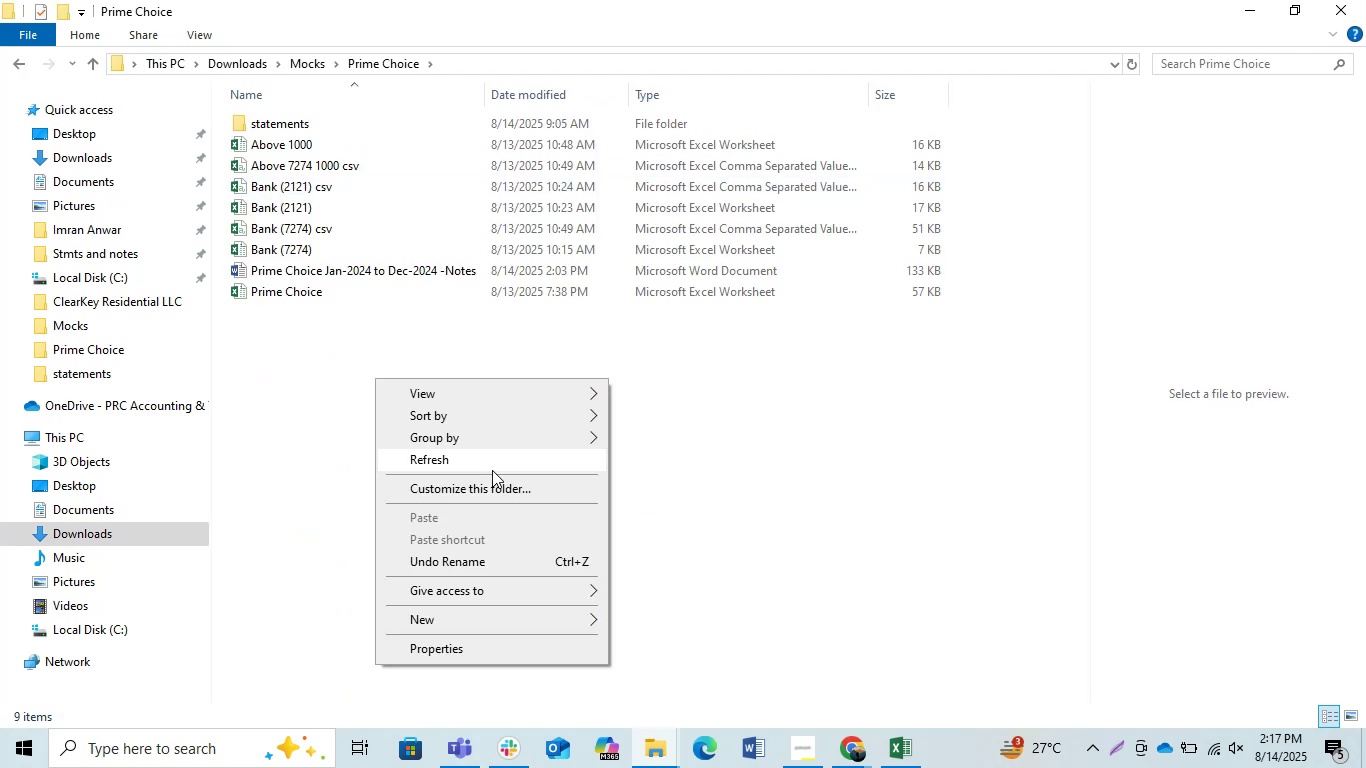 
left_click([468, 468])
 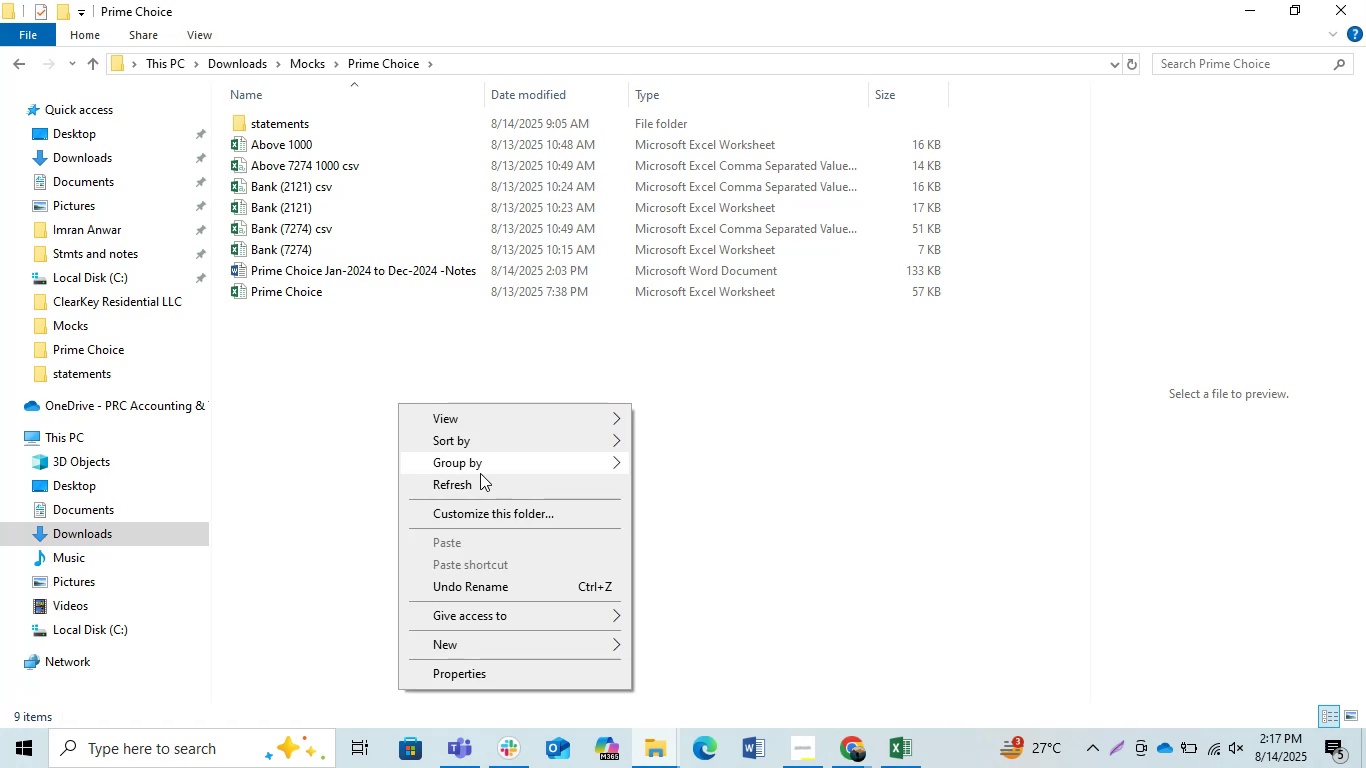 
left_click([464, 478])
 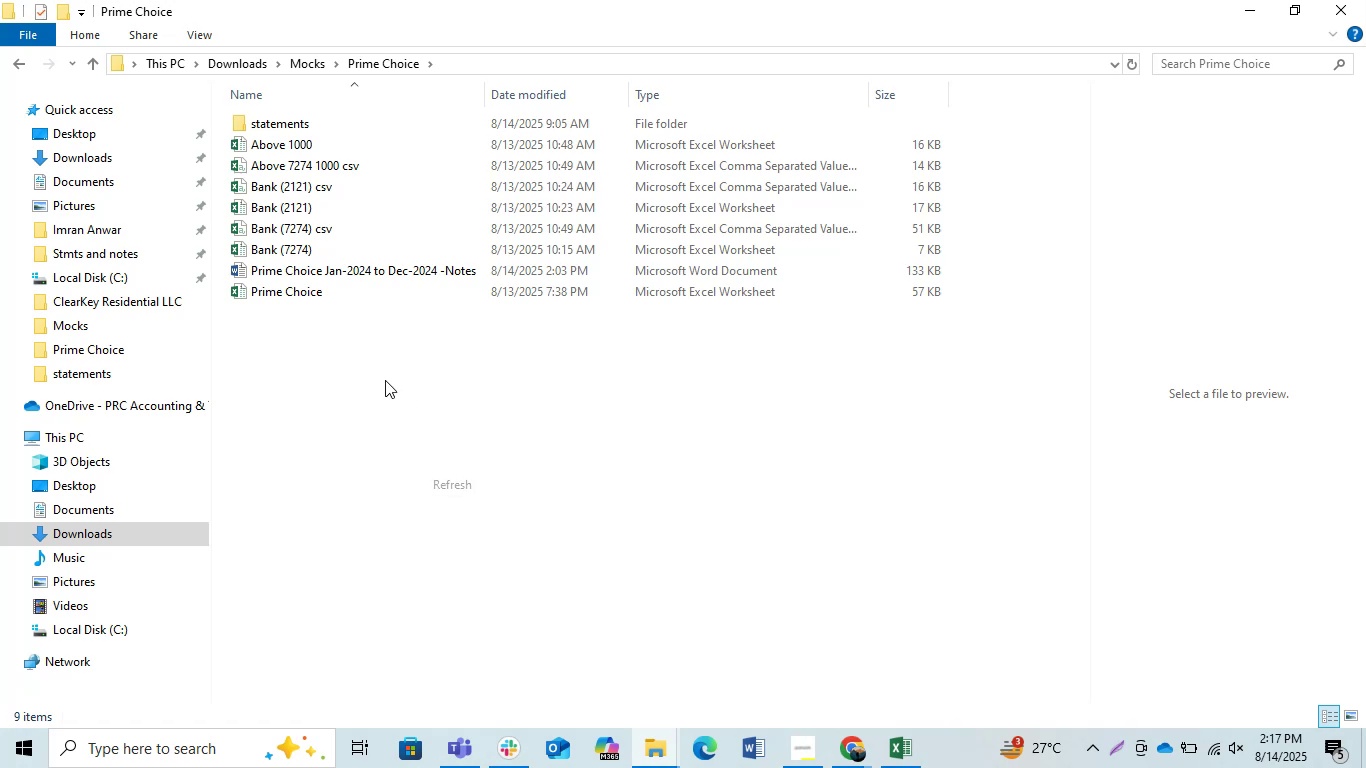 
right_click([384, 380])
 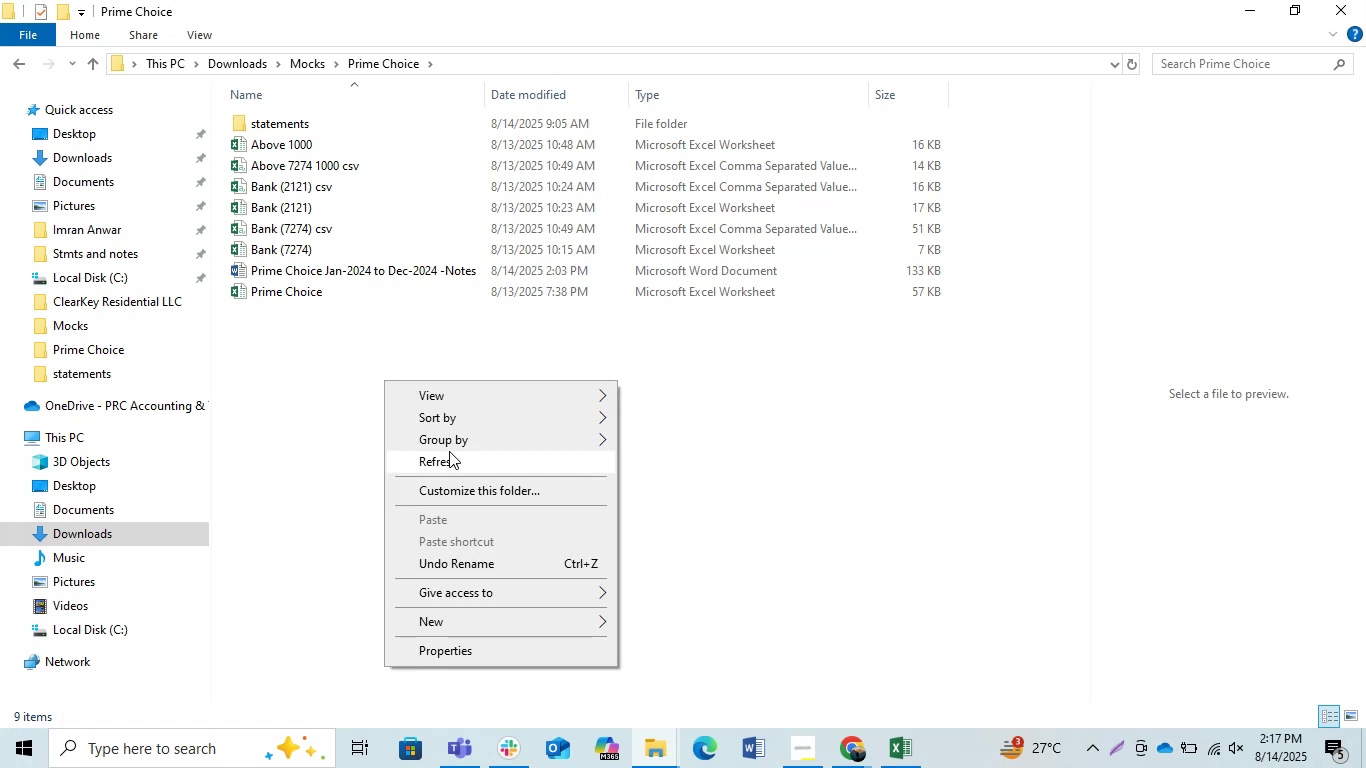 
left_click_drag(start_coordinate=[449, 451], to_coordinate=[430, 456])
 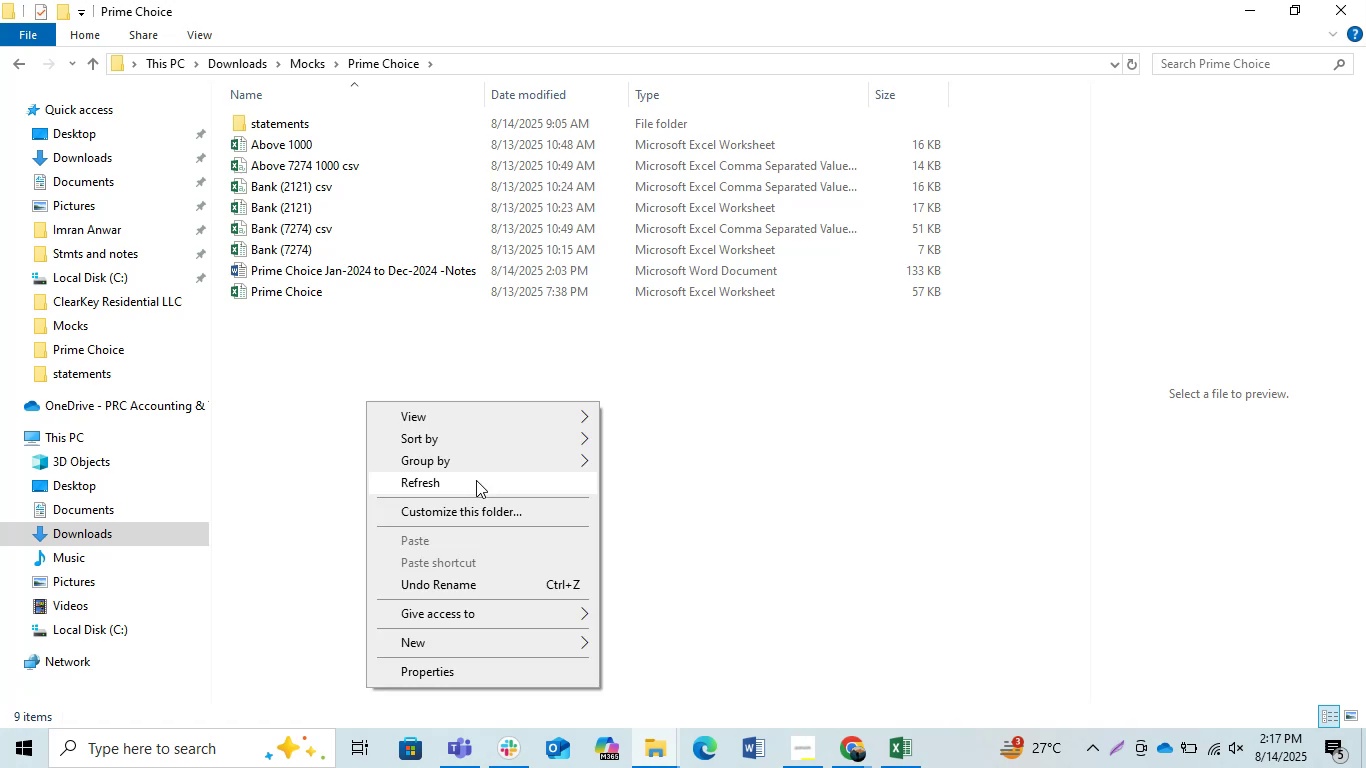 
left_click([472, 483])
 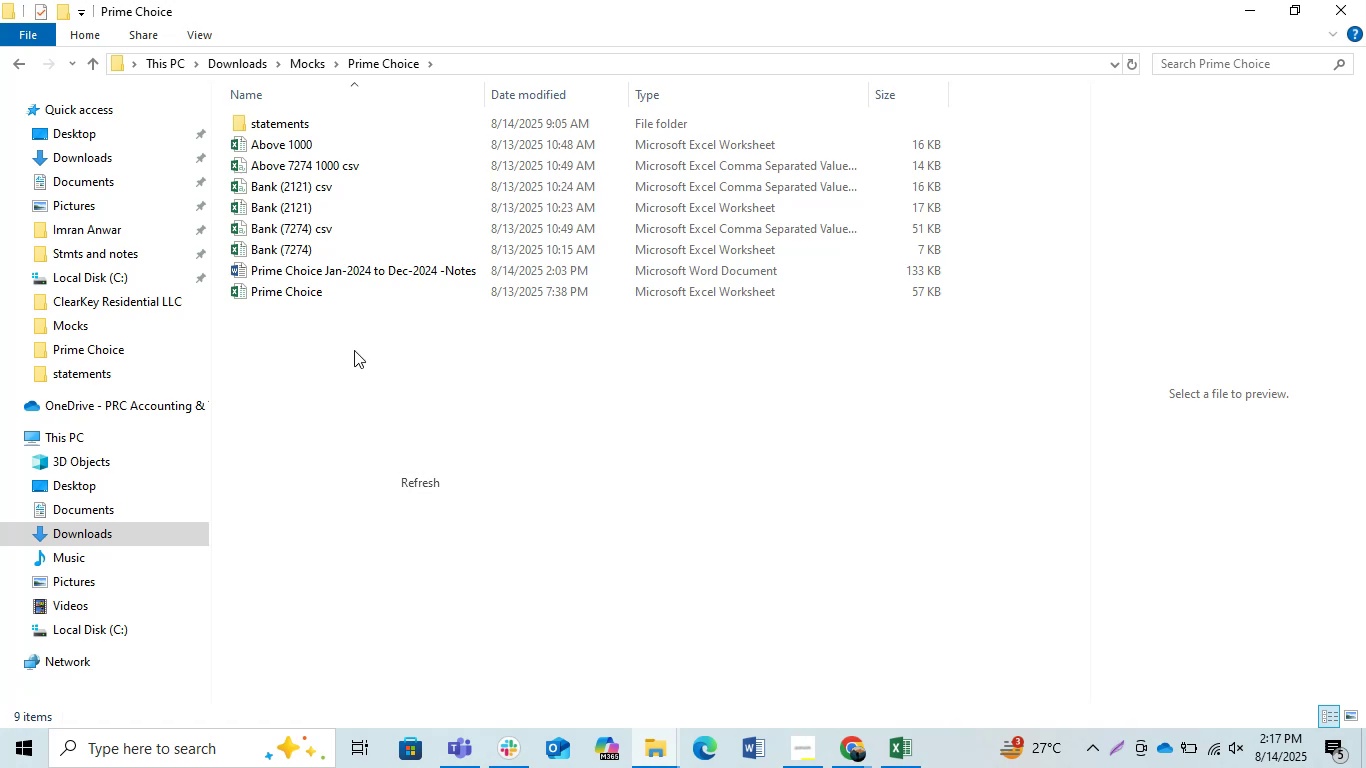 
right_click([341, 346])
 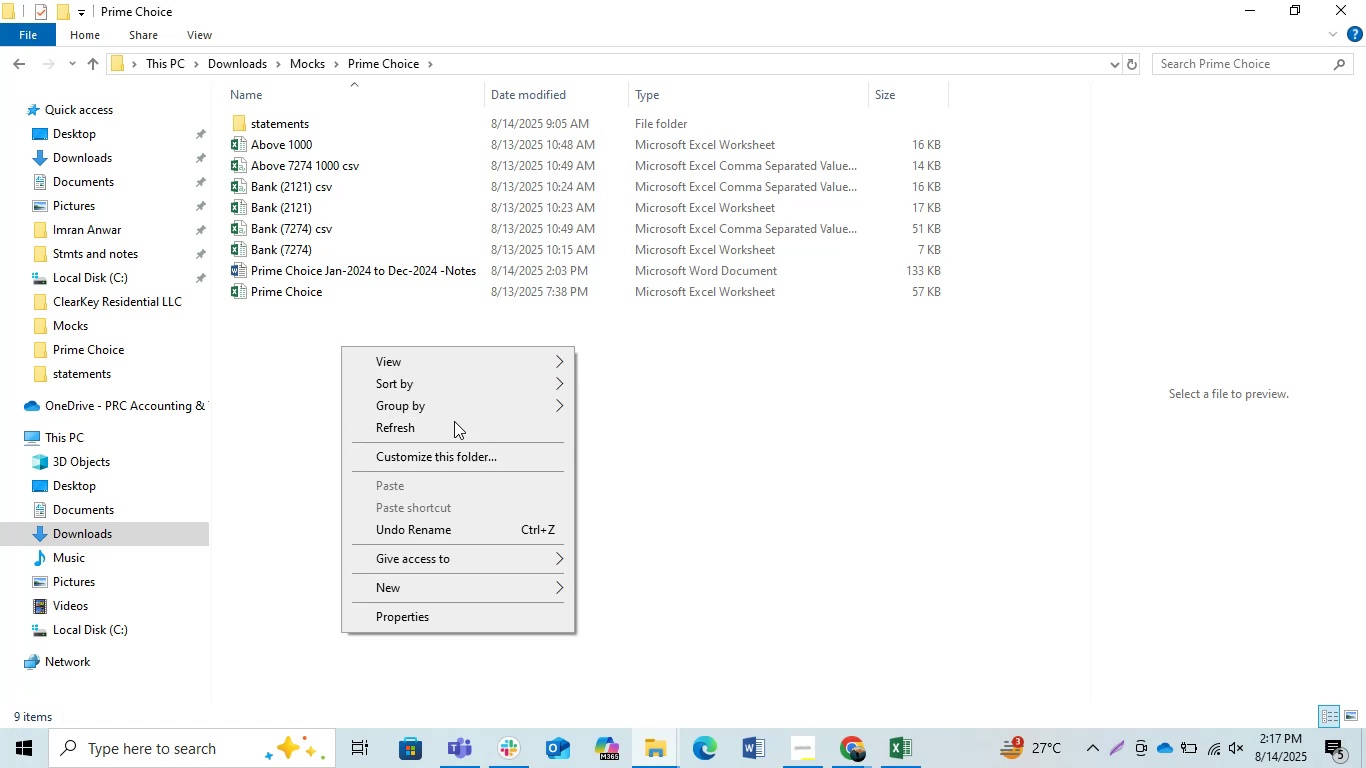 
left_click([430, 404])
 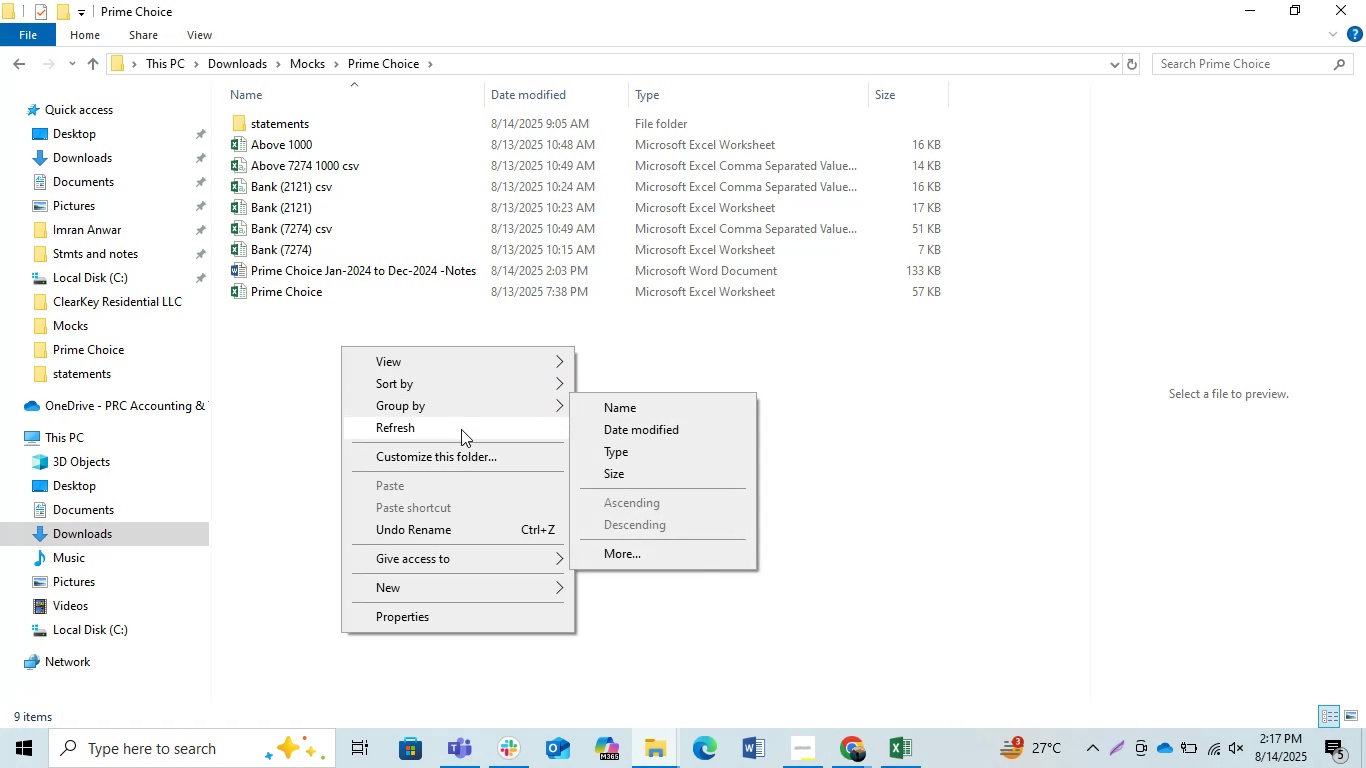 
left_click([456, 437])
 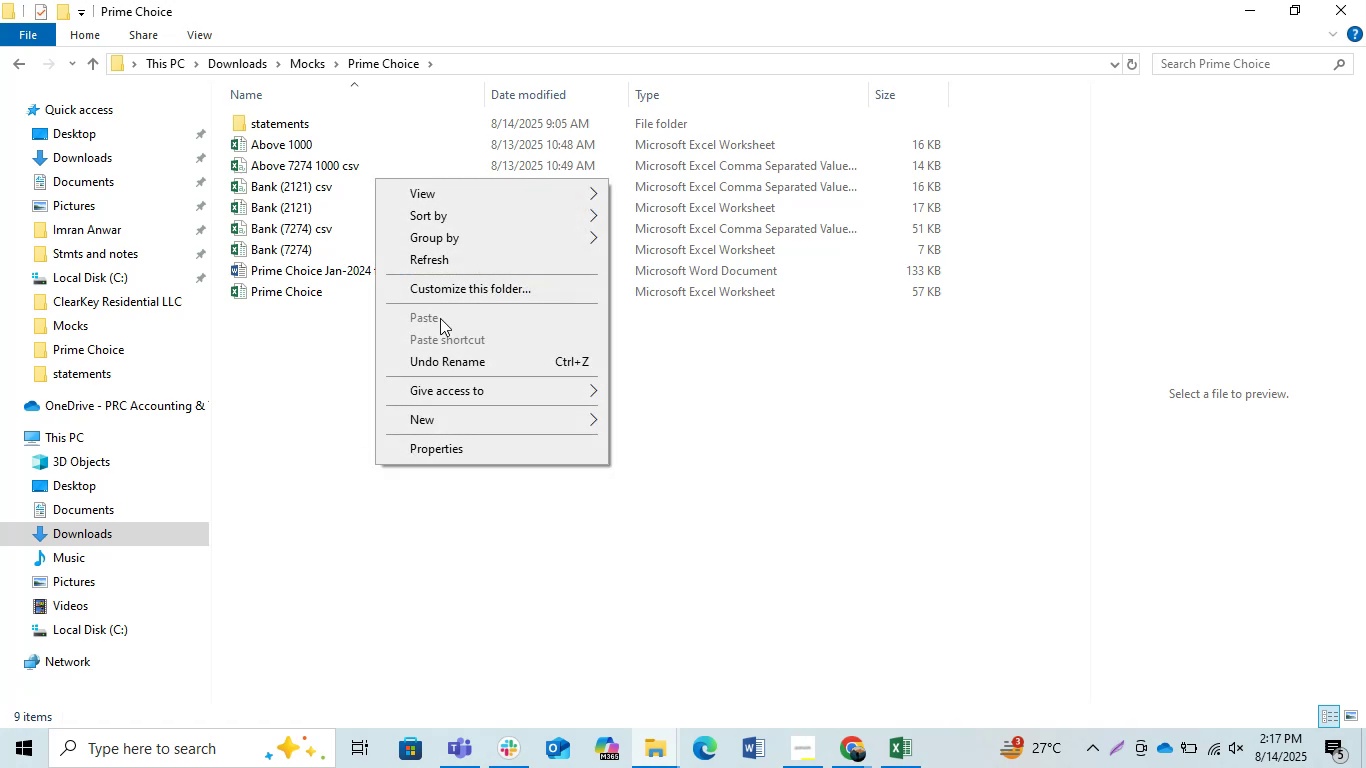 
left_click([446, 262])
 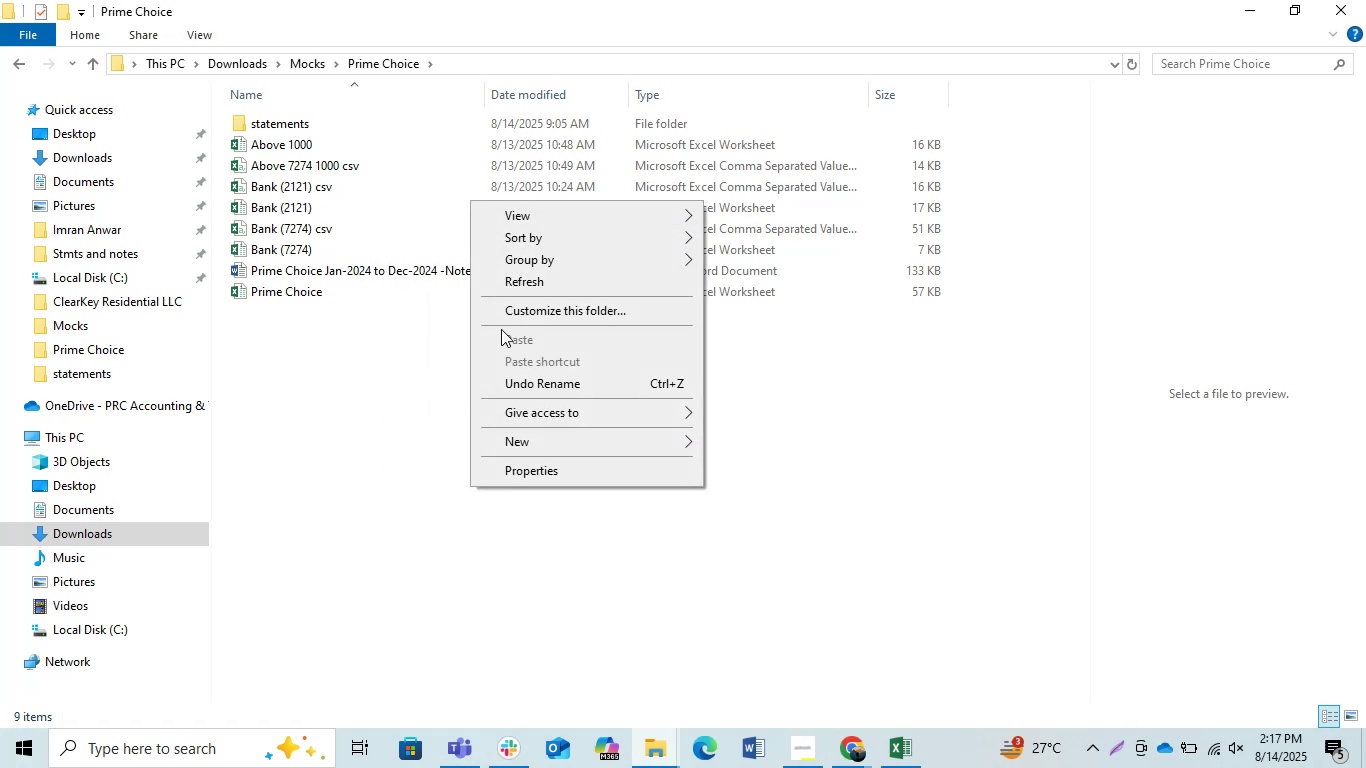 
left_click([513, 289])
 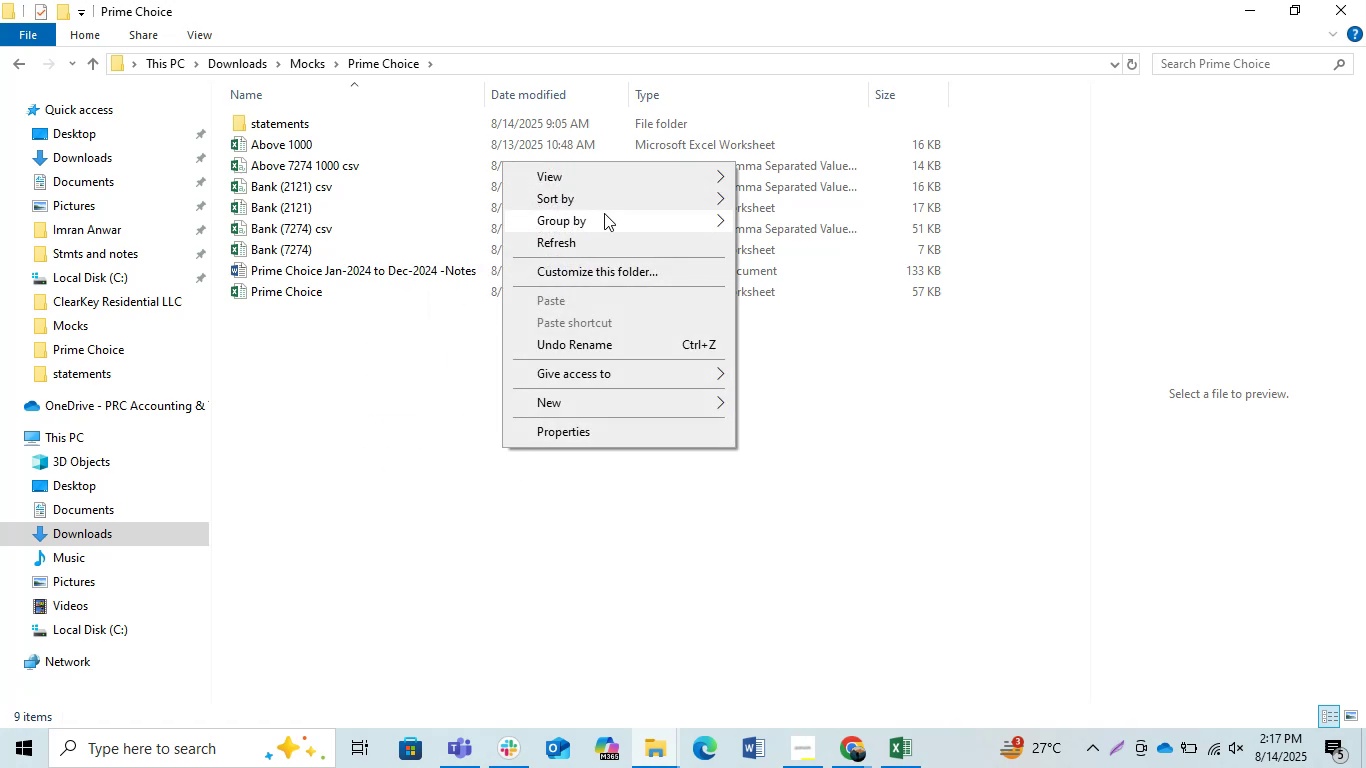 
left_click([592, 245])
 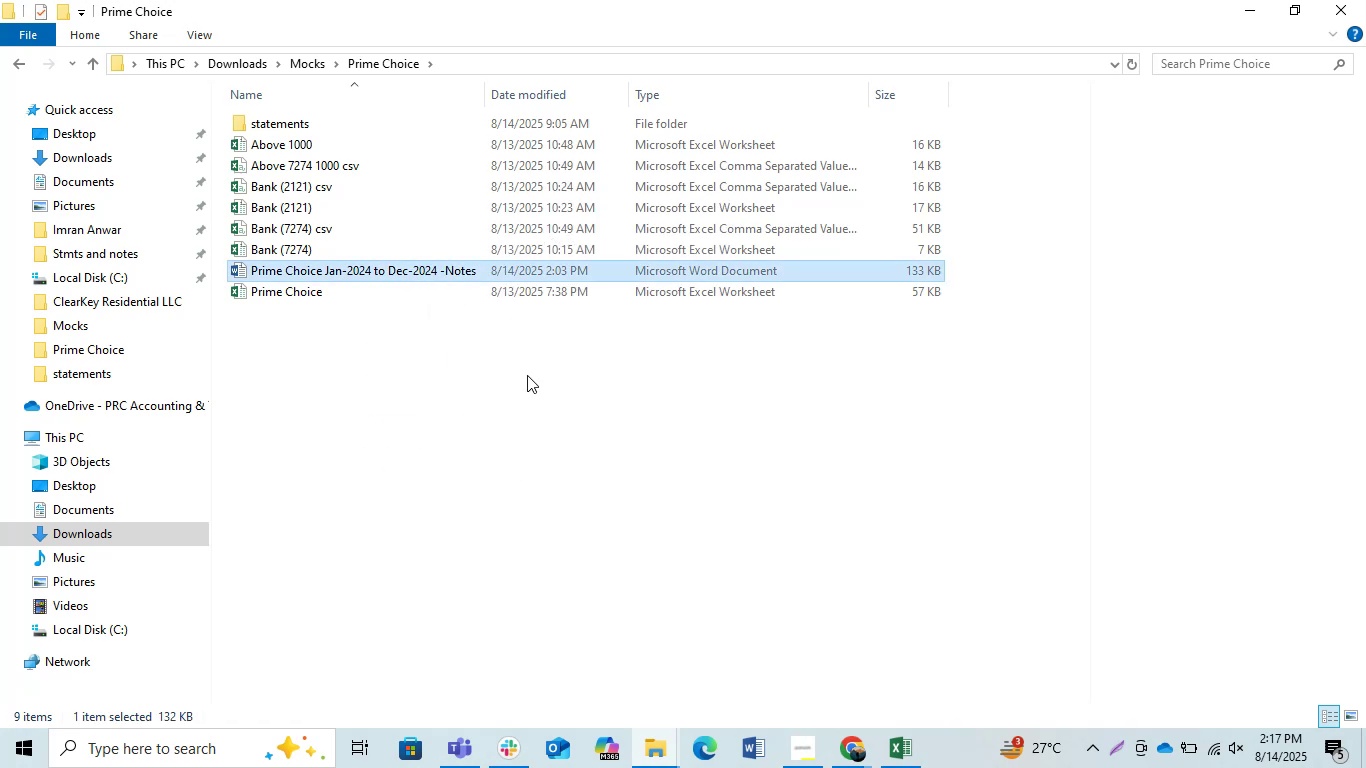 
right_click([402, 367])
 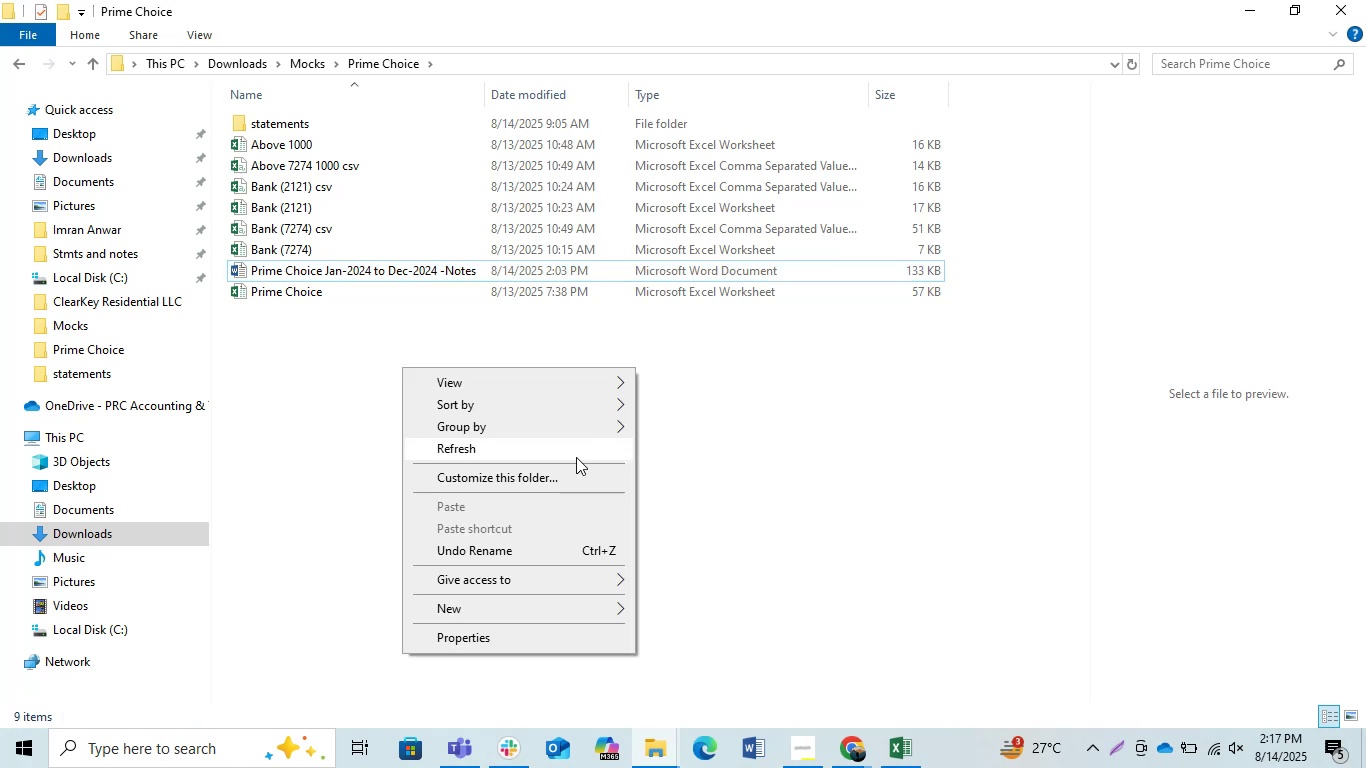 
left_click([558, 458])
 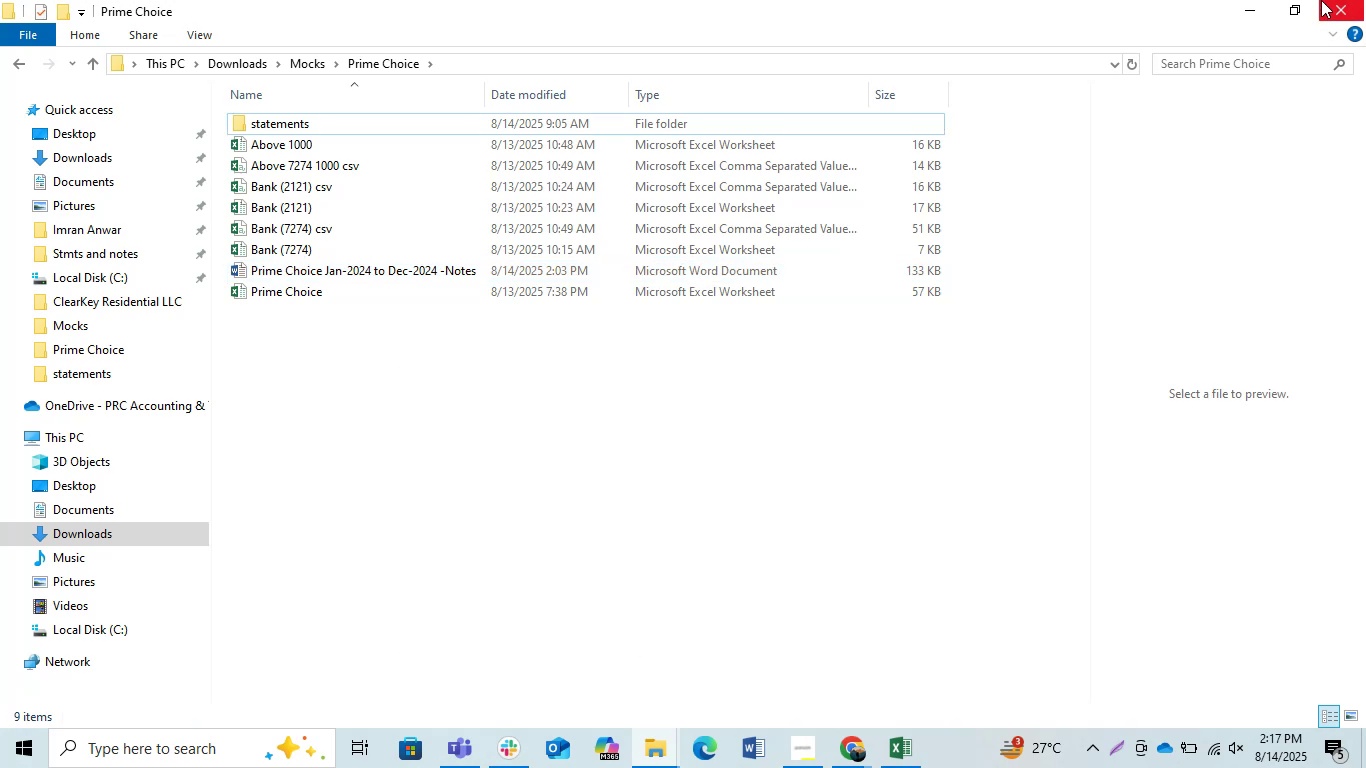 
left_click([1265, 7])
 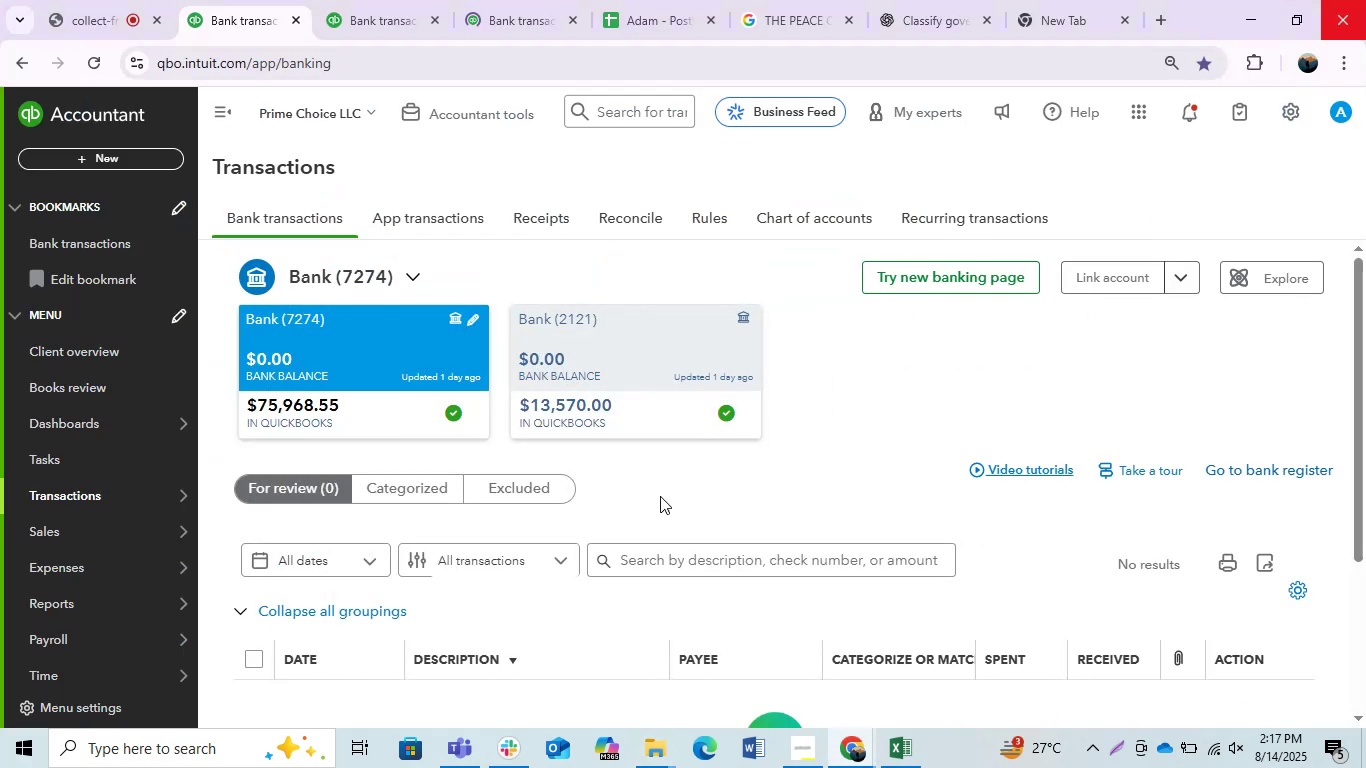 
scroll: coordinate [577, 566], scroll_direction: down, amount: 1.0
 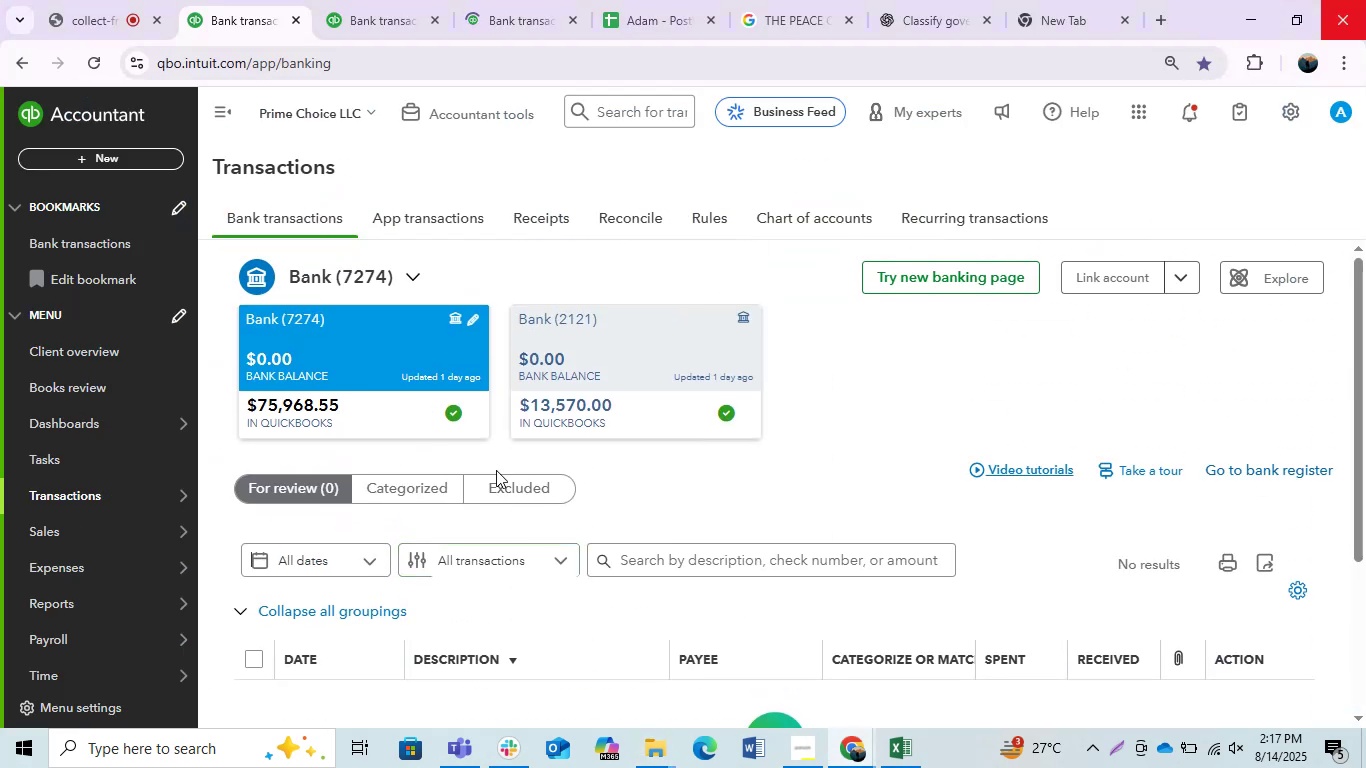 
double_click([545, 479])
 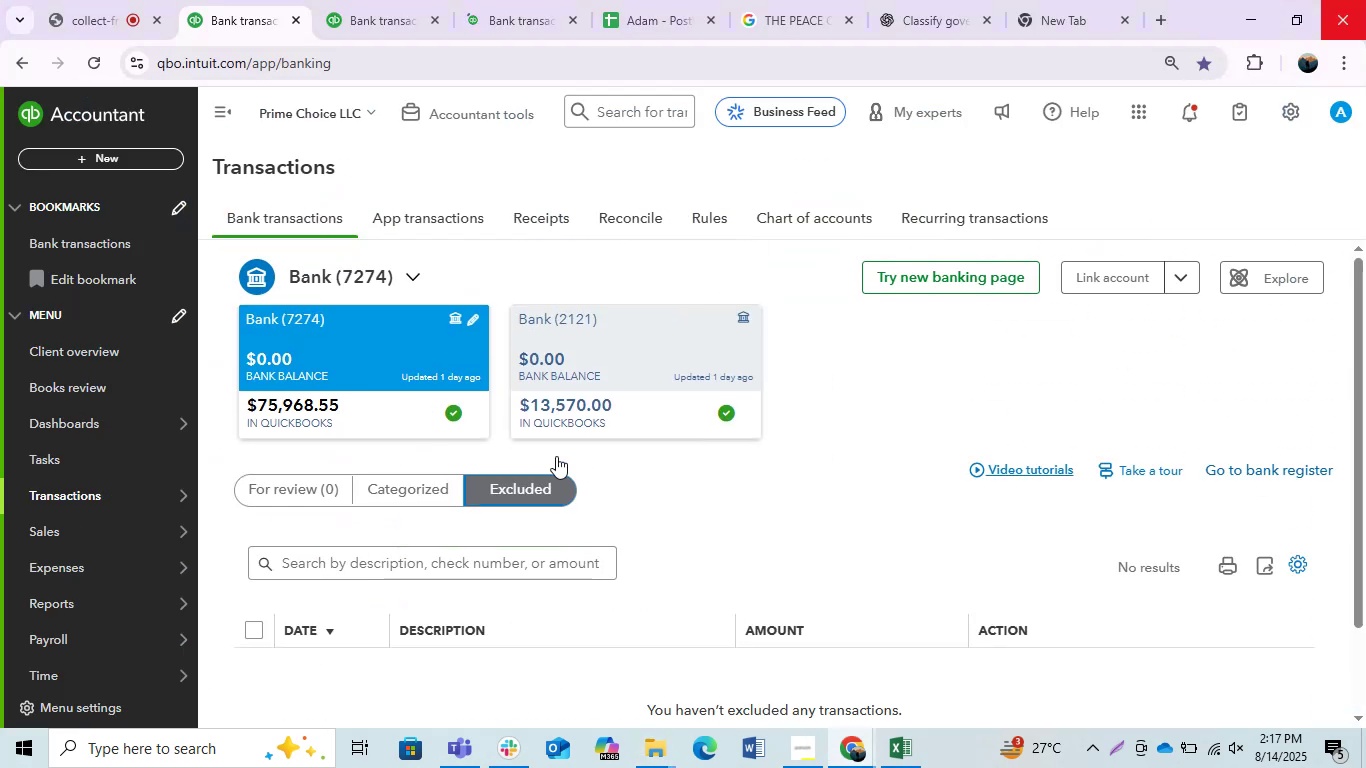 
left_click([593, 373])
 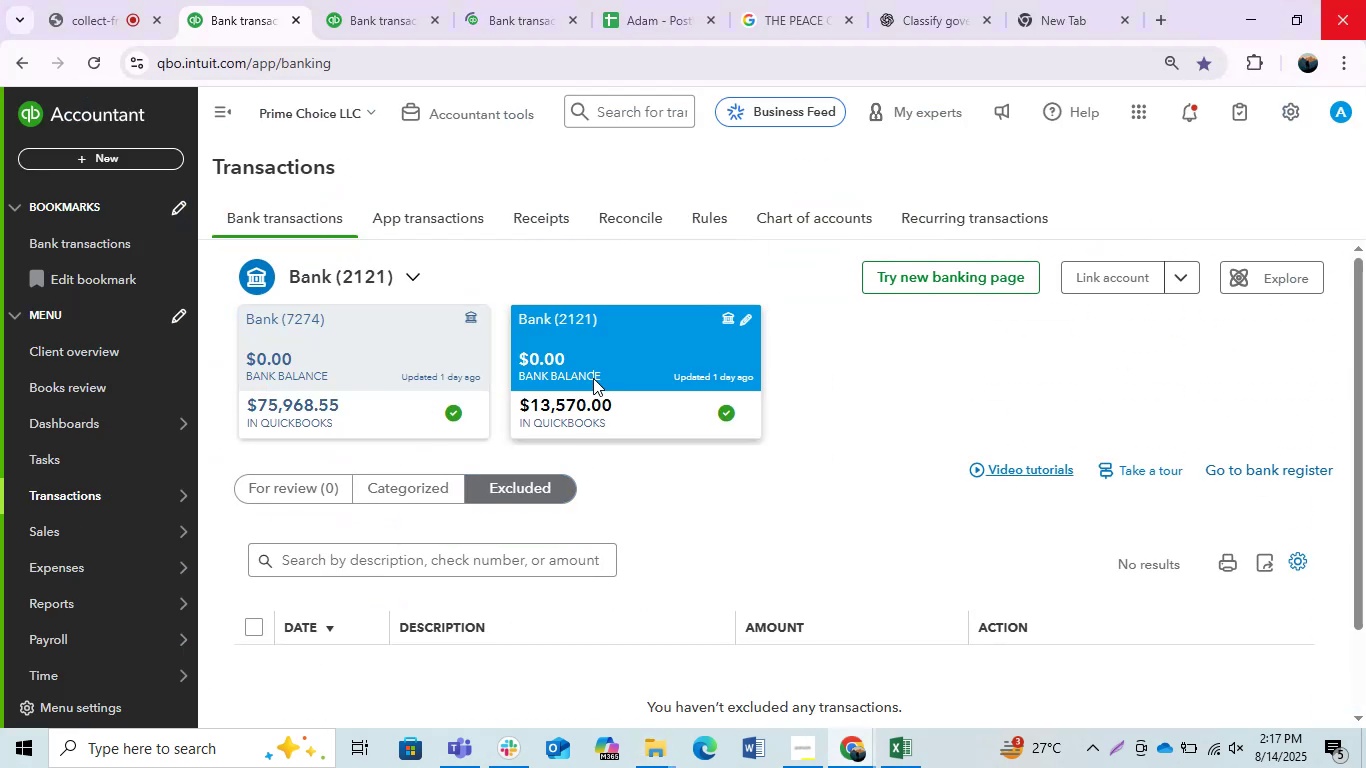 
scroll: coordinate [431, 490], scroll_direction: up, amount: 1.0
 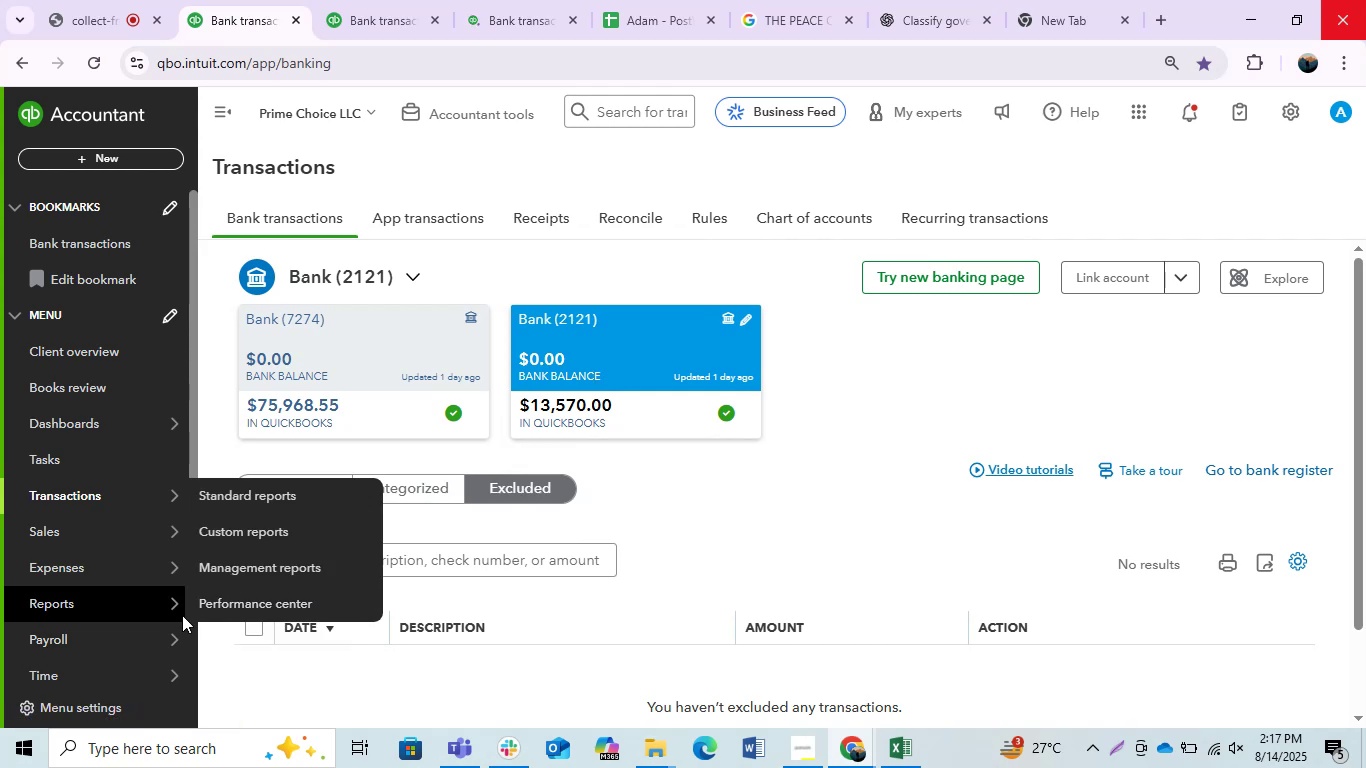 
right_click([277, 496])
 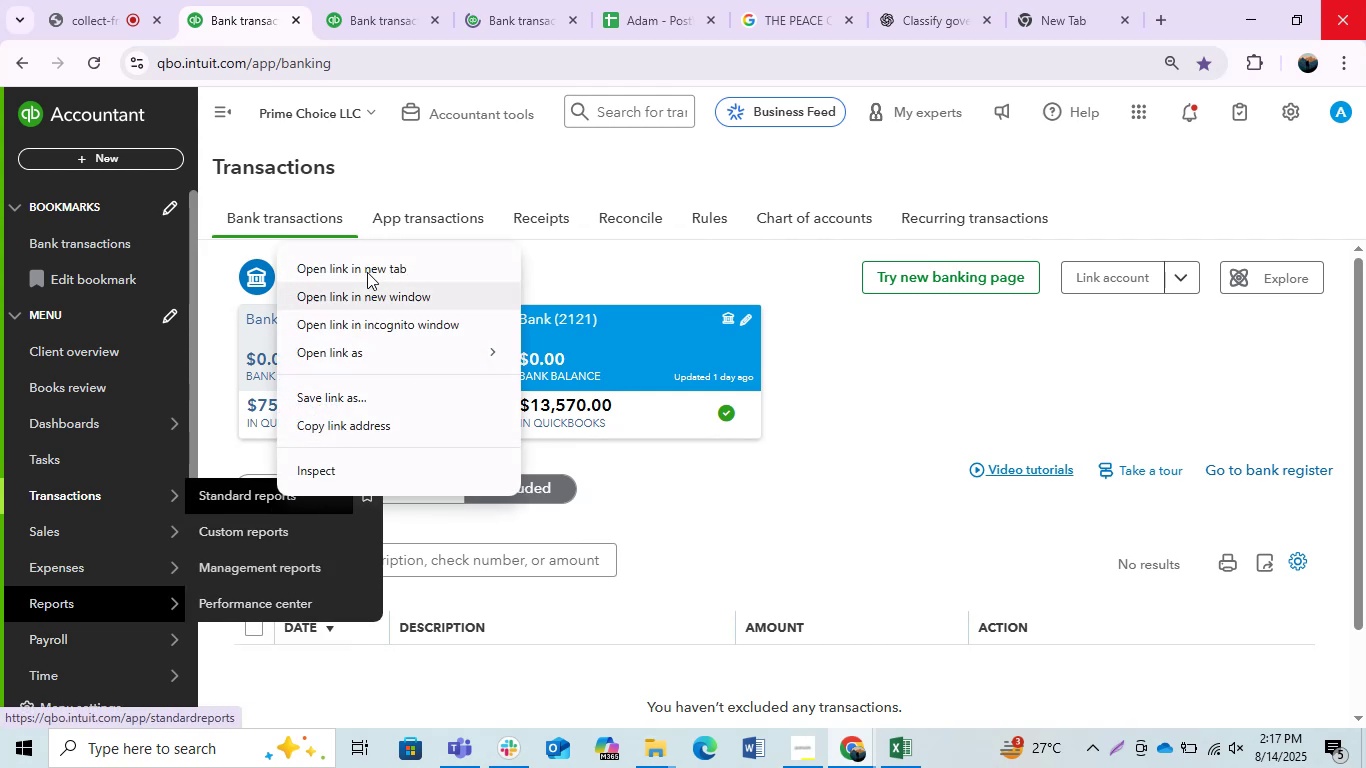 
left_click([370, 266])
 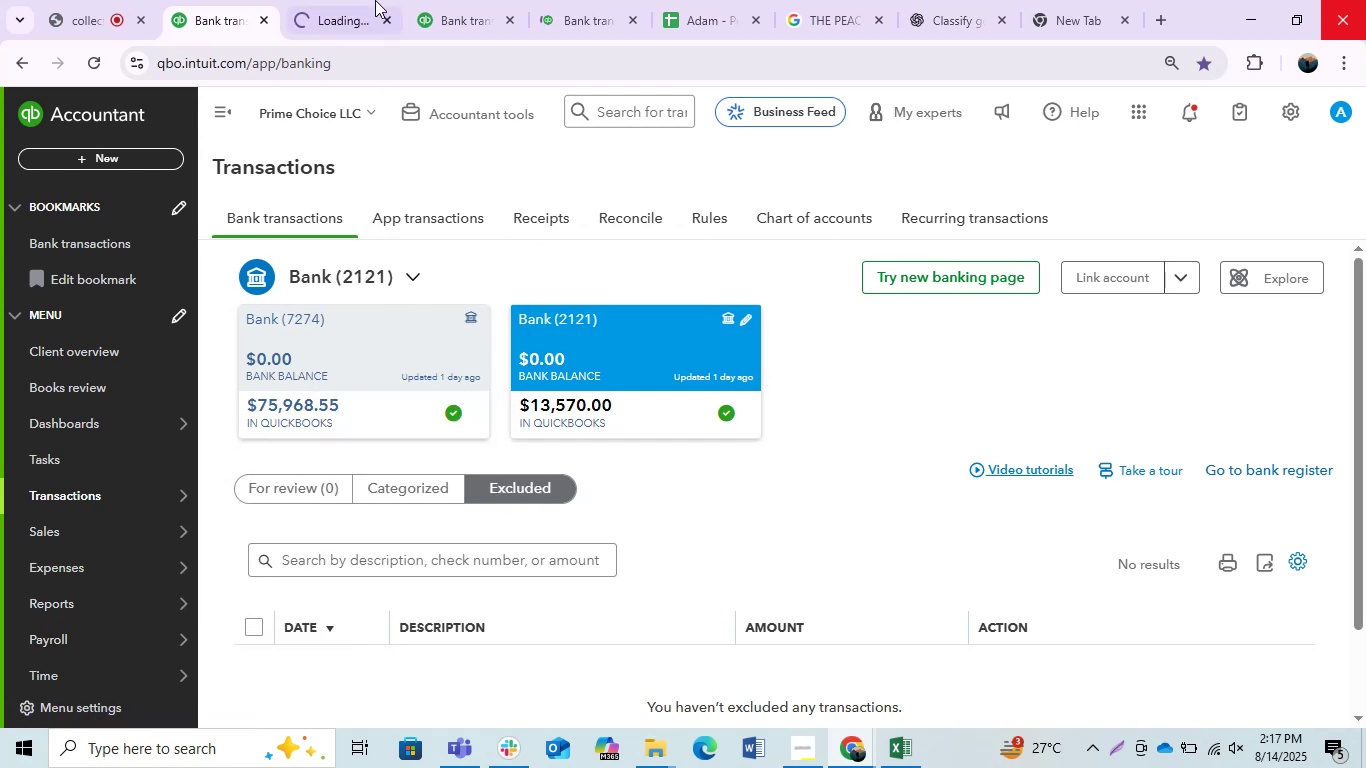 
left_click([354, 0])
 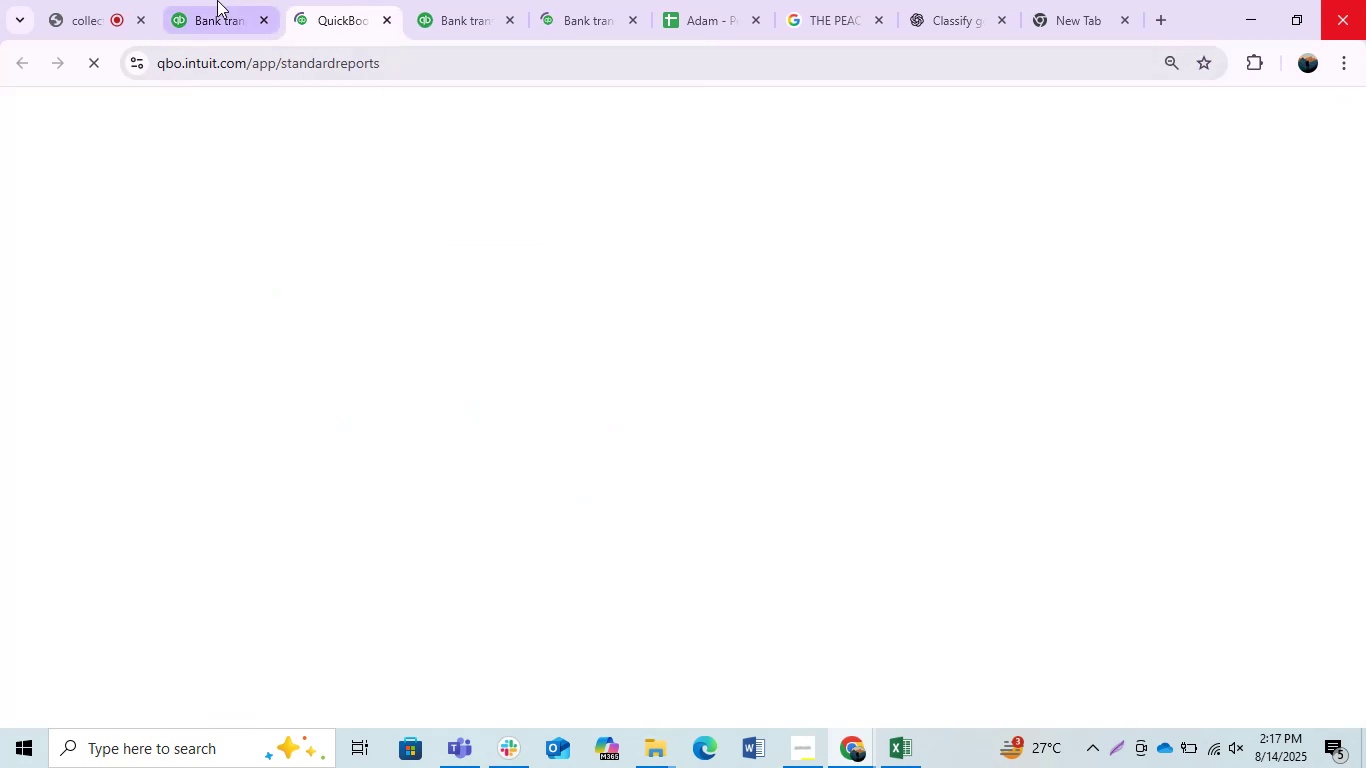 
left_click([217, 0])
 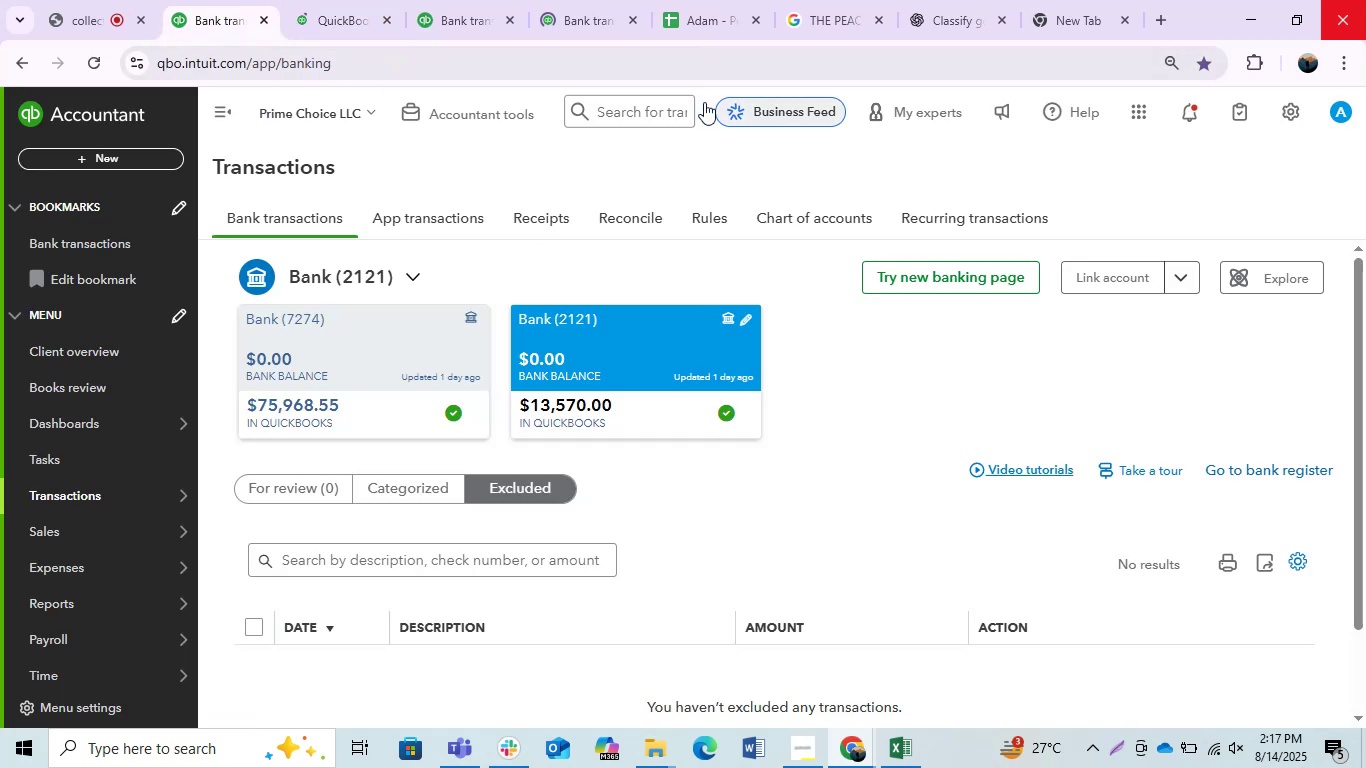 
left_click([642, 93])
 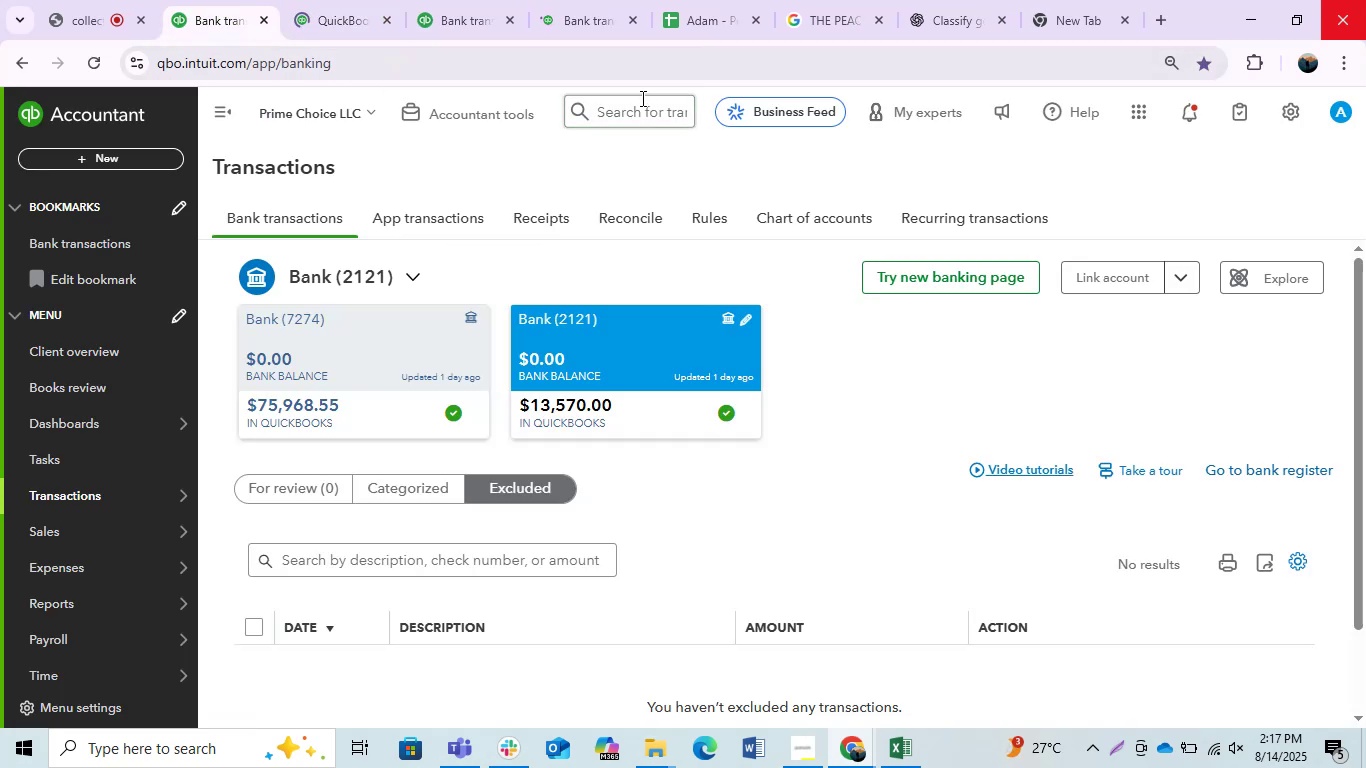 
left_click([641, 98])
 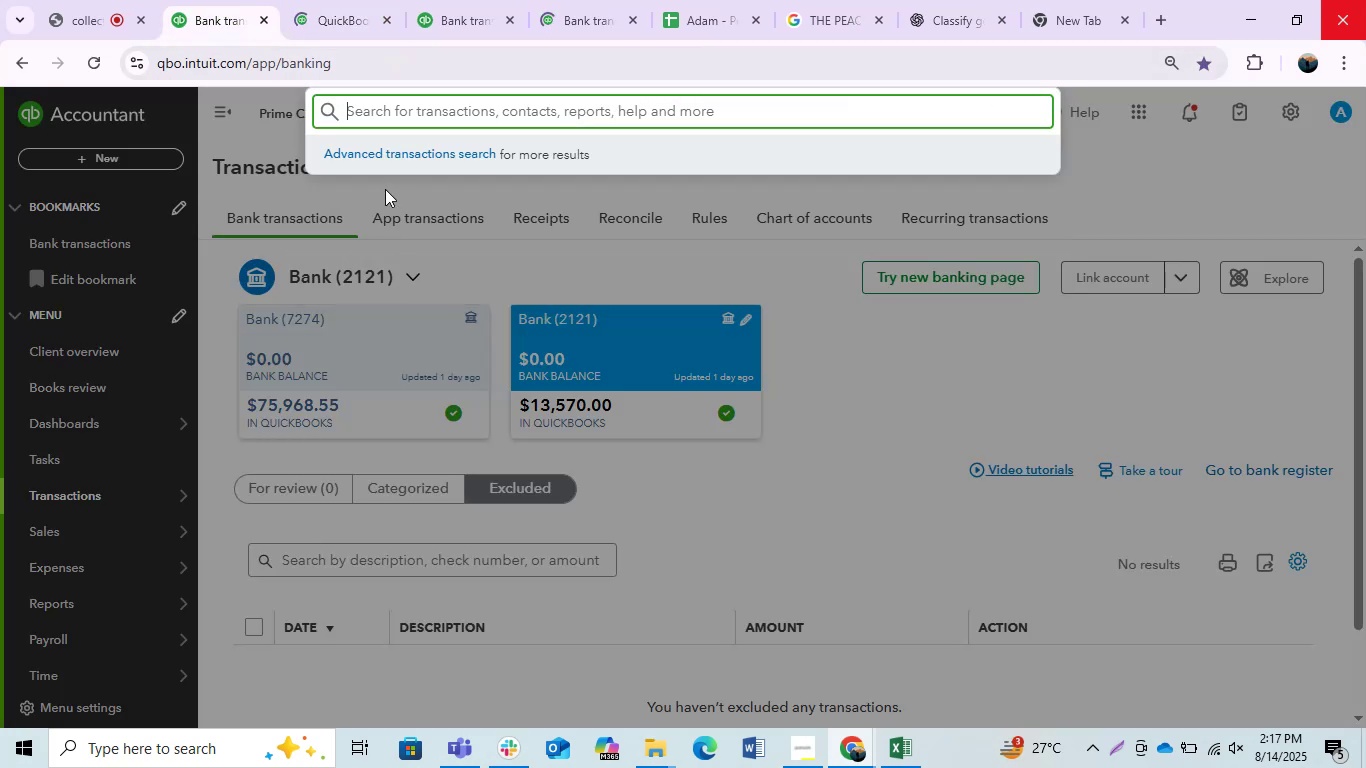 
left_click([381, 158])
 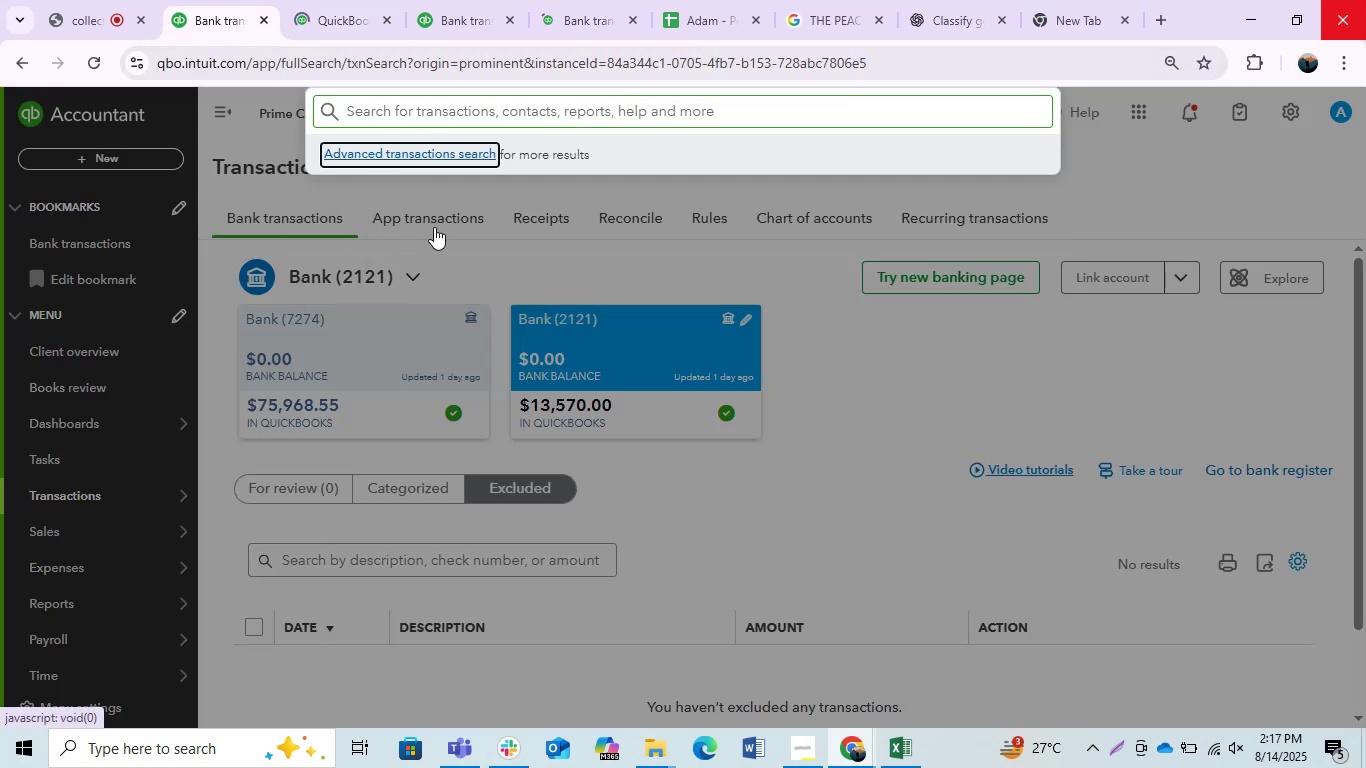 
mouse_move([492, 383])
 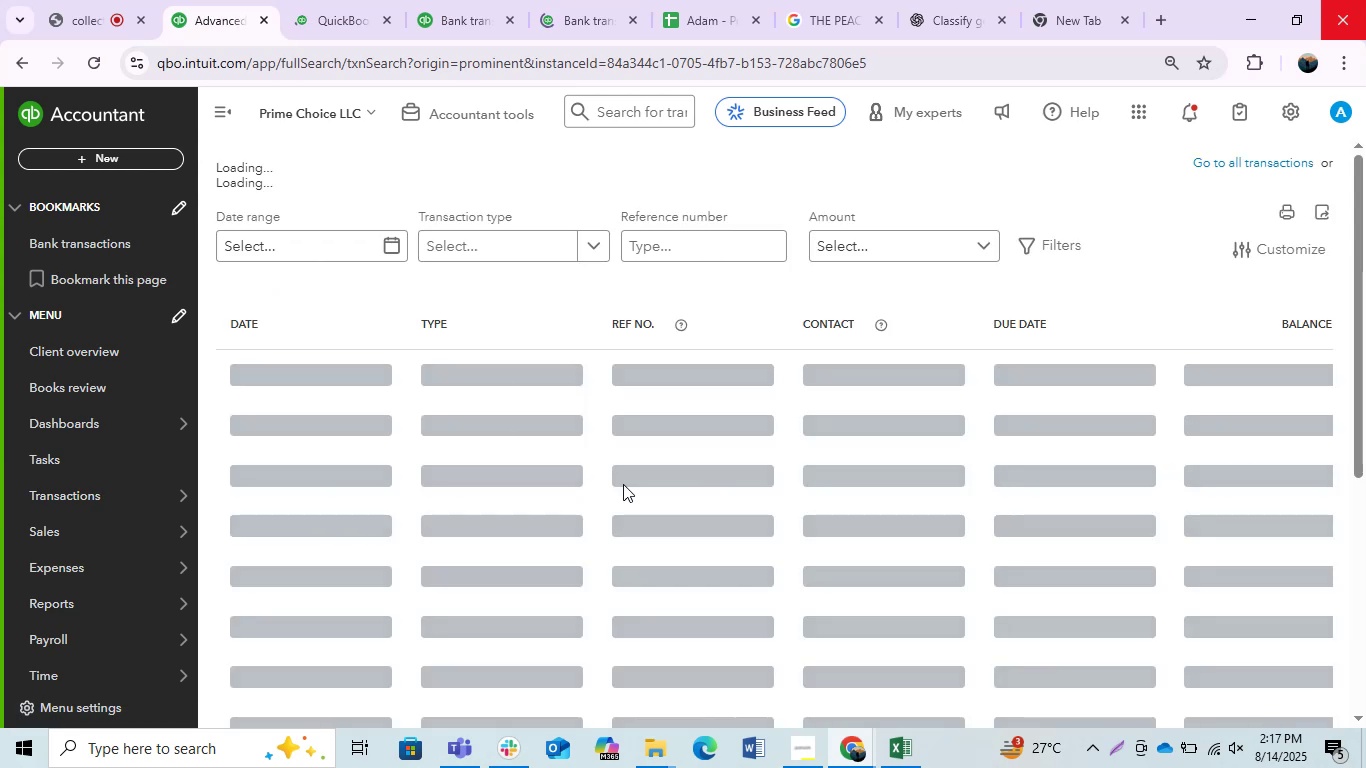 
scroll: coordinate [623, 484], scroll_direction: up, amount: 3.0
 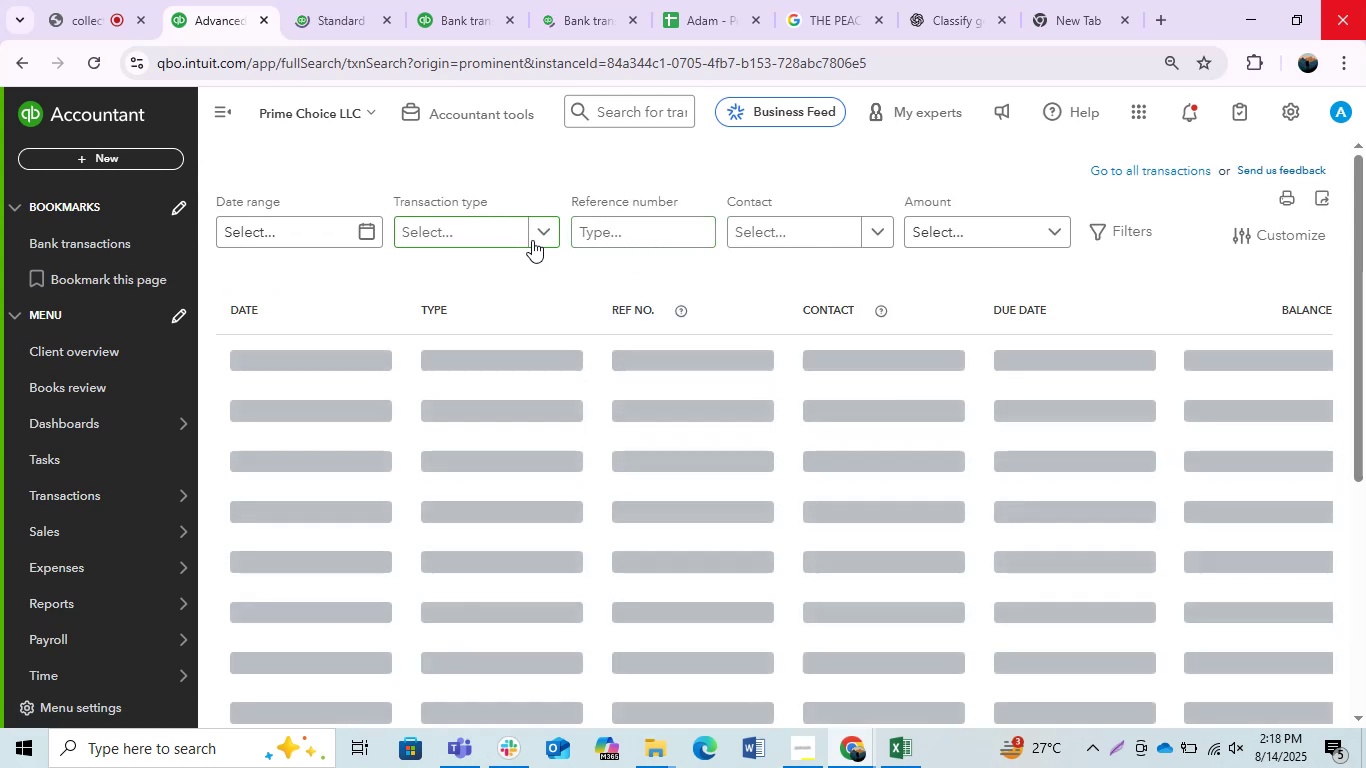 
wait(6.99)
 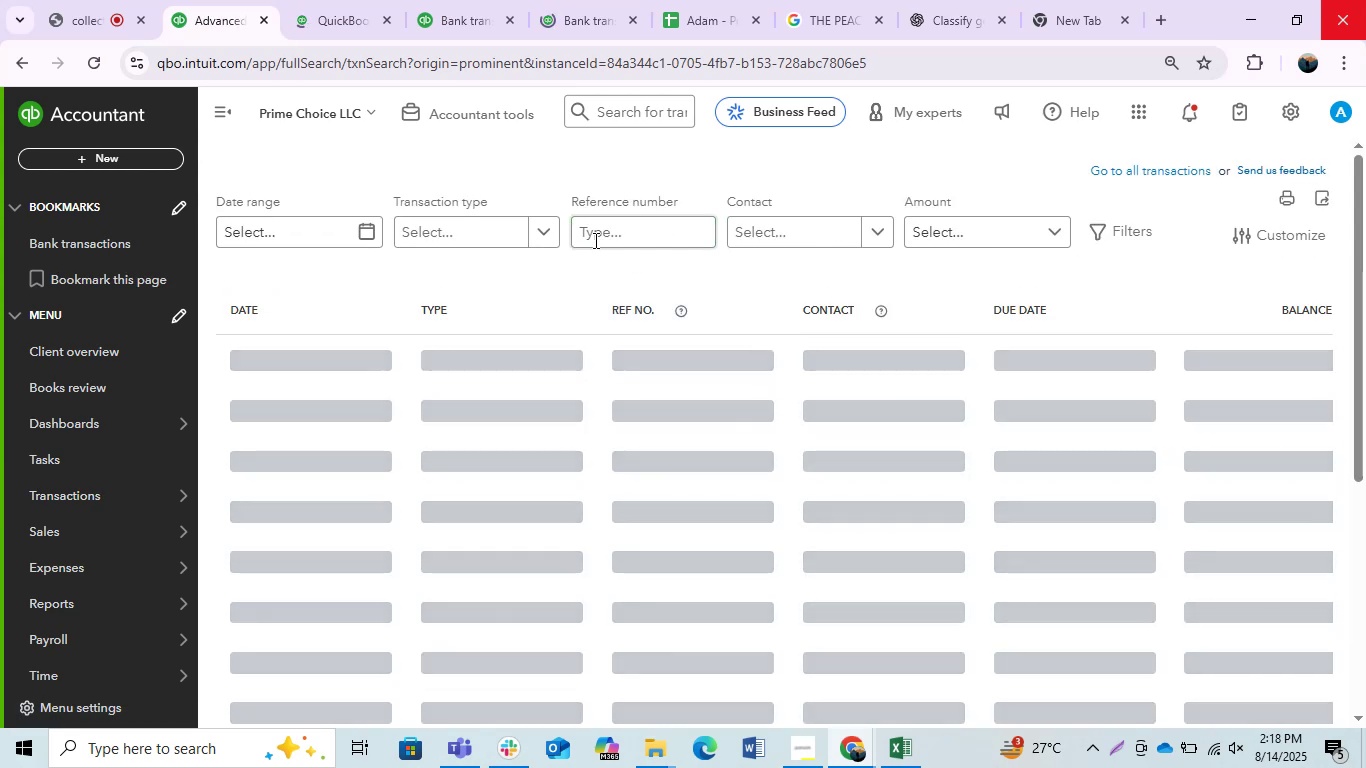 
mouse_move([265, 195])
 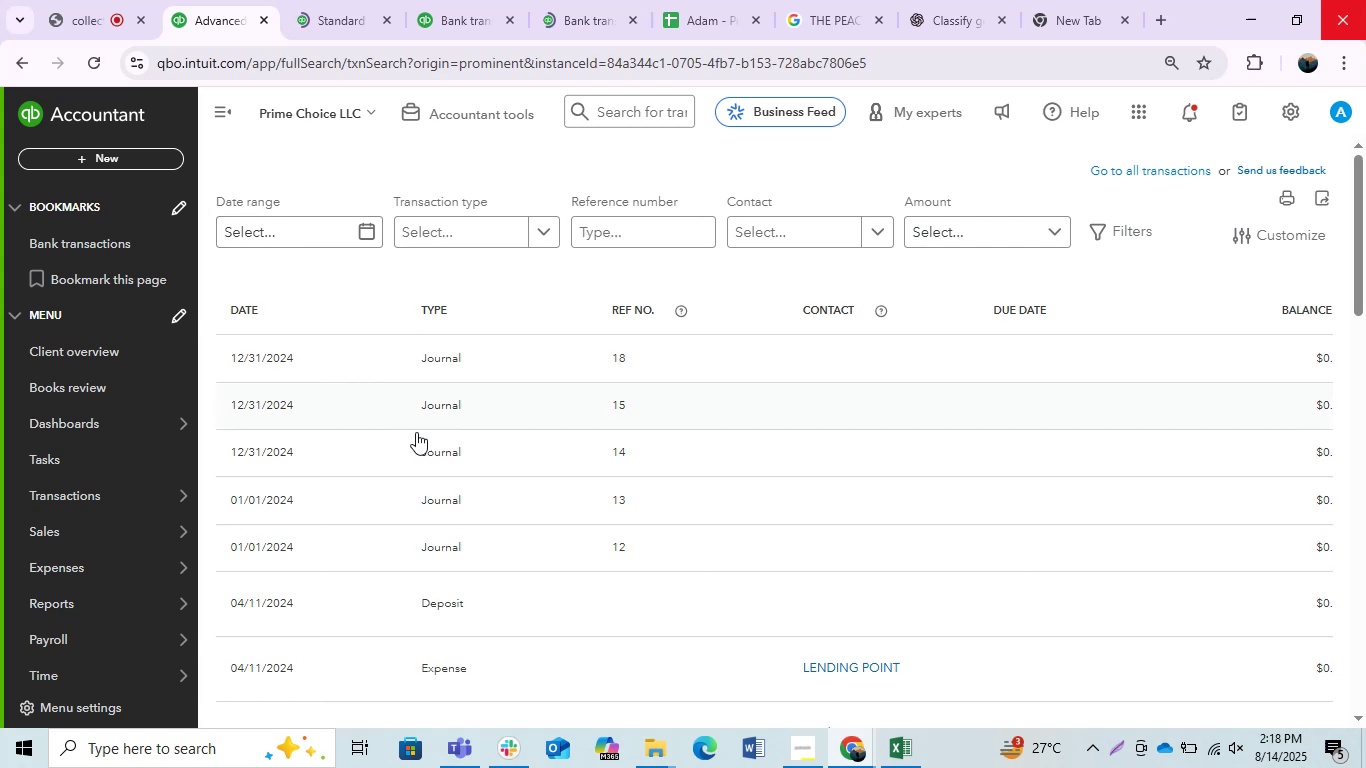 
scroll: coordinate [421, 444], scroll_direction: down, amount: 4.0
 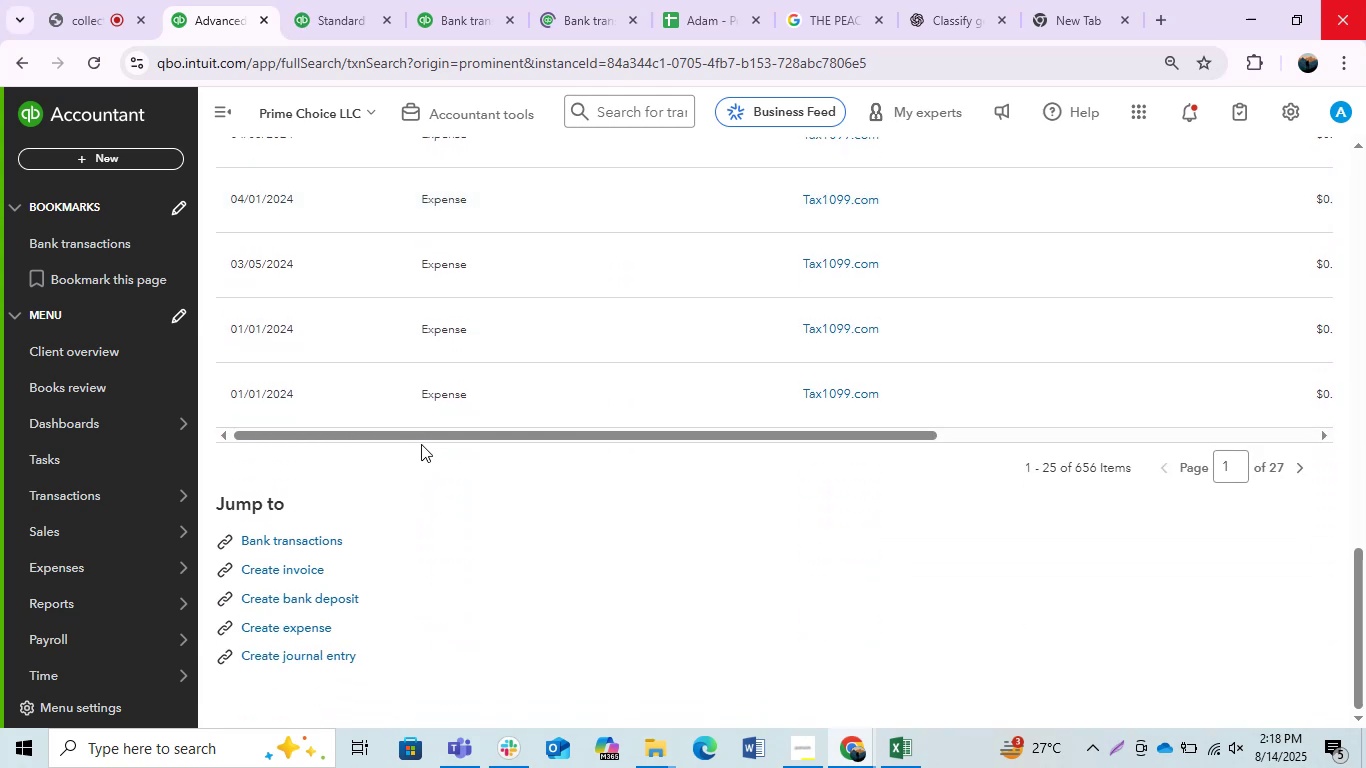 
scroll: coordinate [421, 444], scroll_direction: up, amount: 7.0
 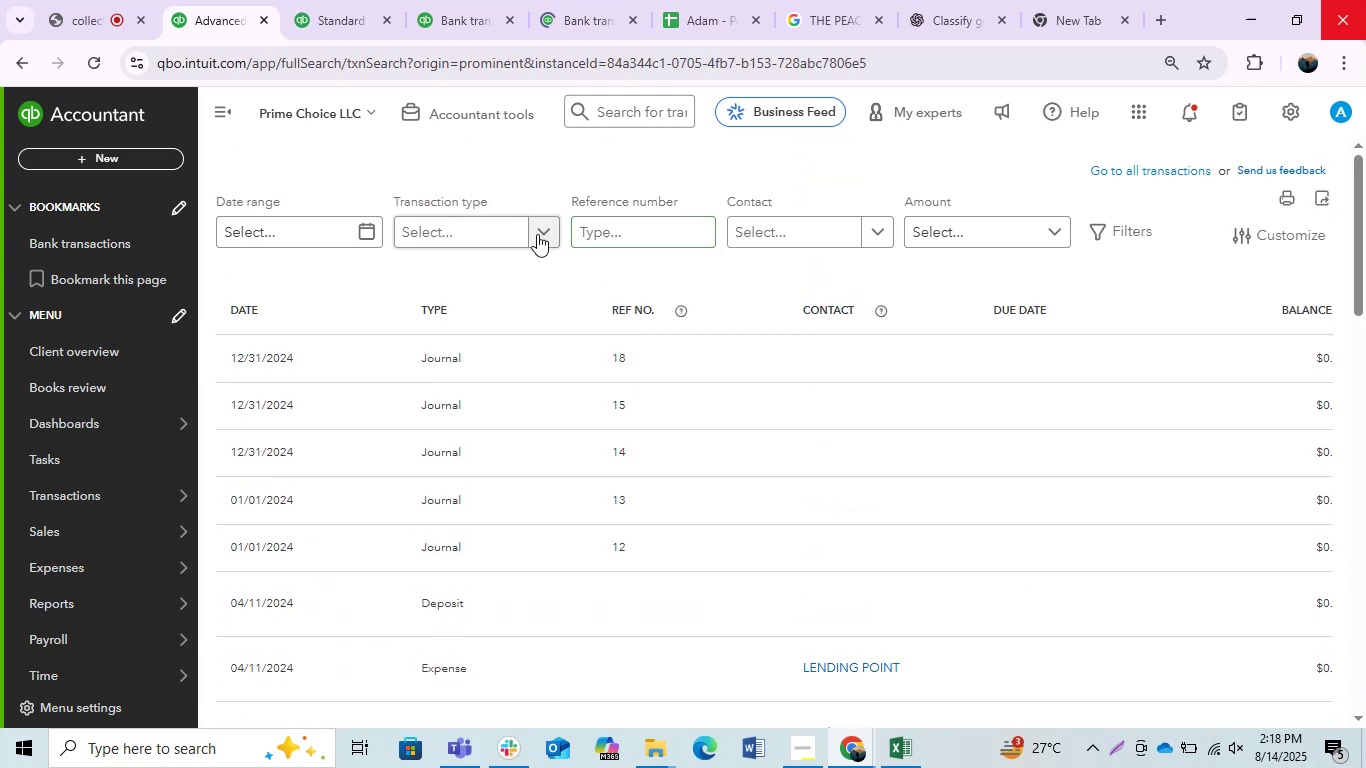 
left_click([537, 234])
 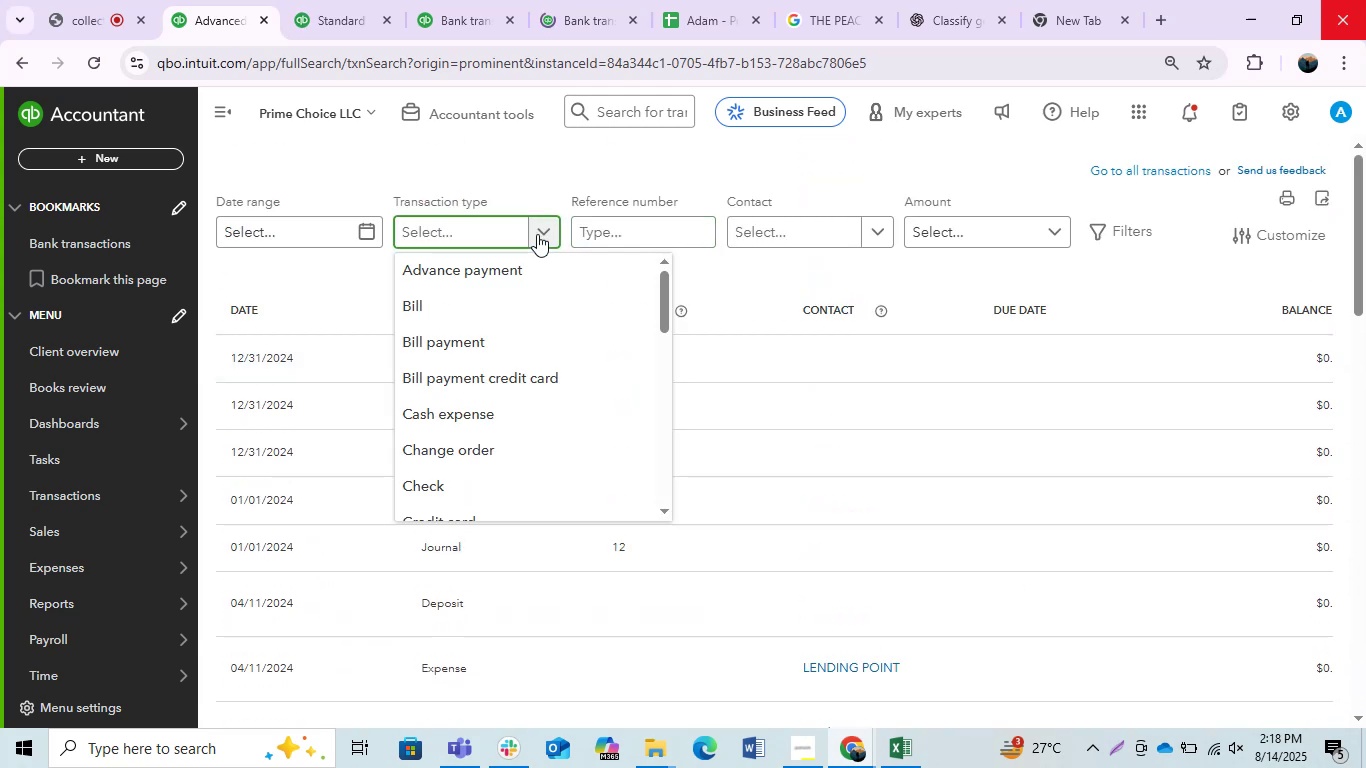 
scroll: coordinate [549, 393], scroll_direction: down, amount: 2.0
 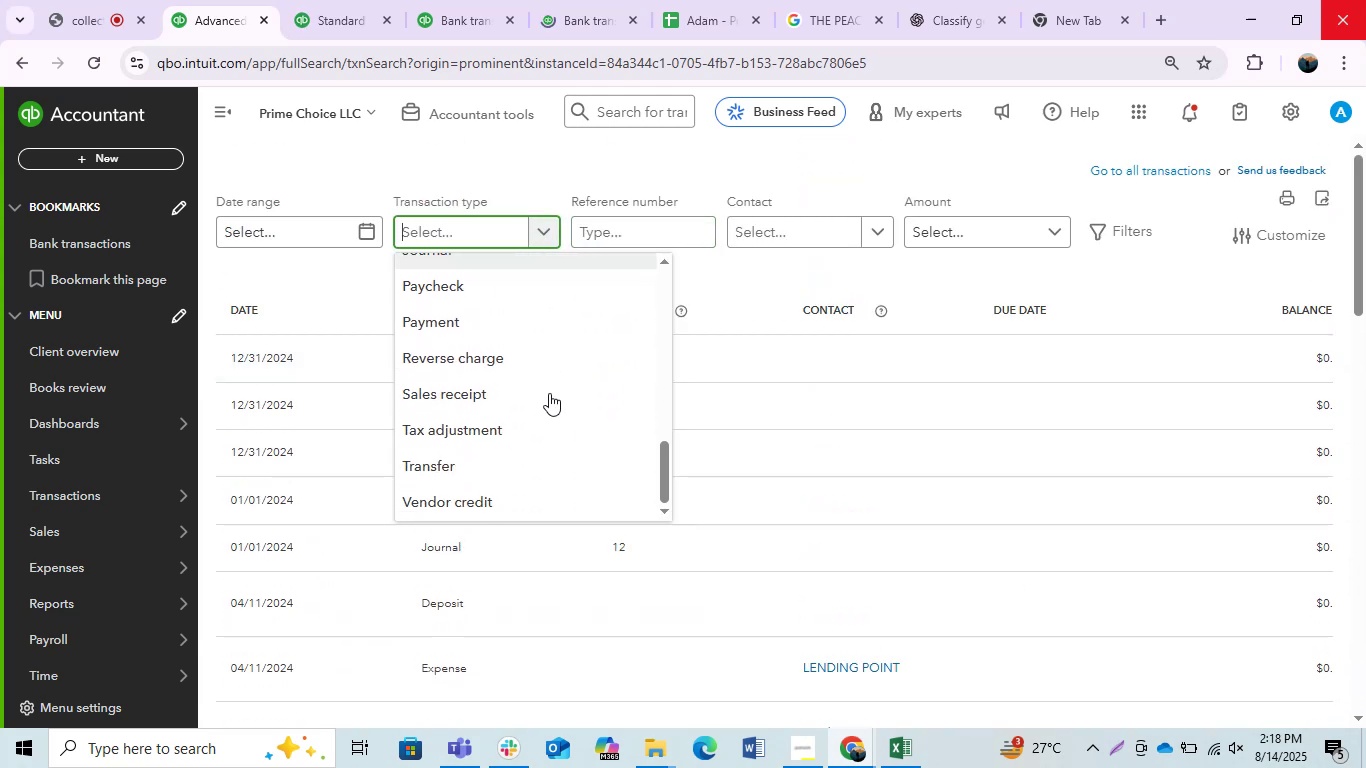 
scroll: coordinate [549, 393], scroll_direction: up, amount: 2.0
 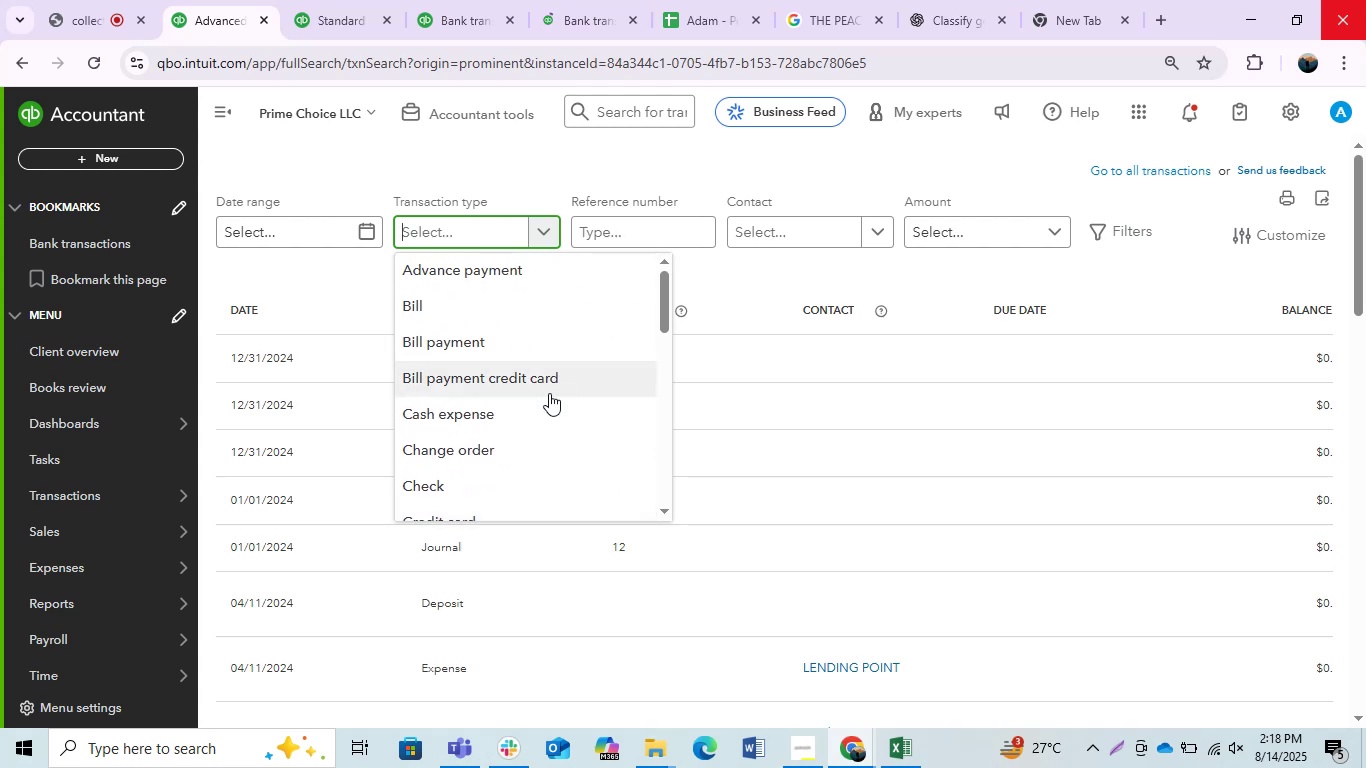 
key(J)
 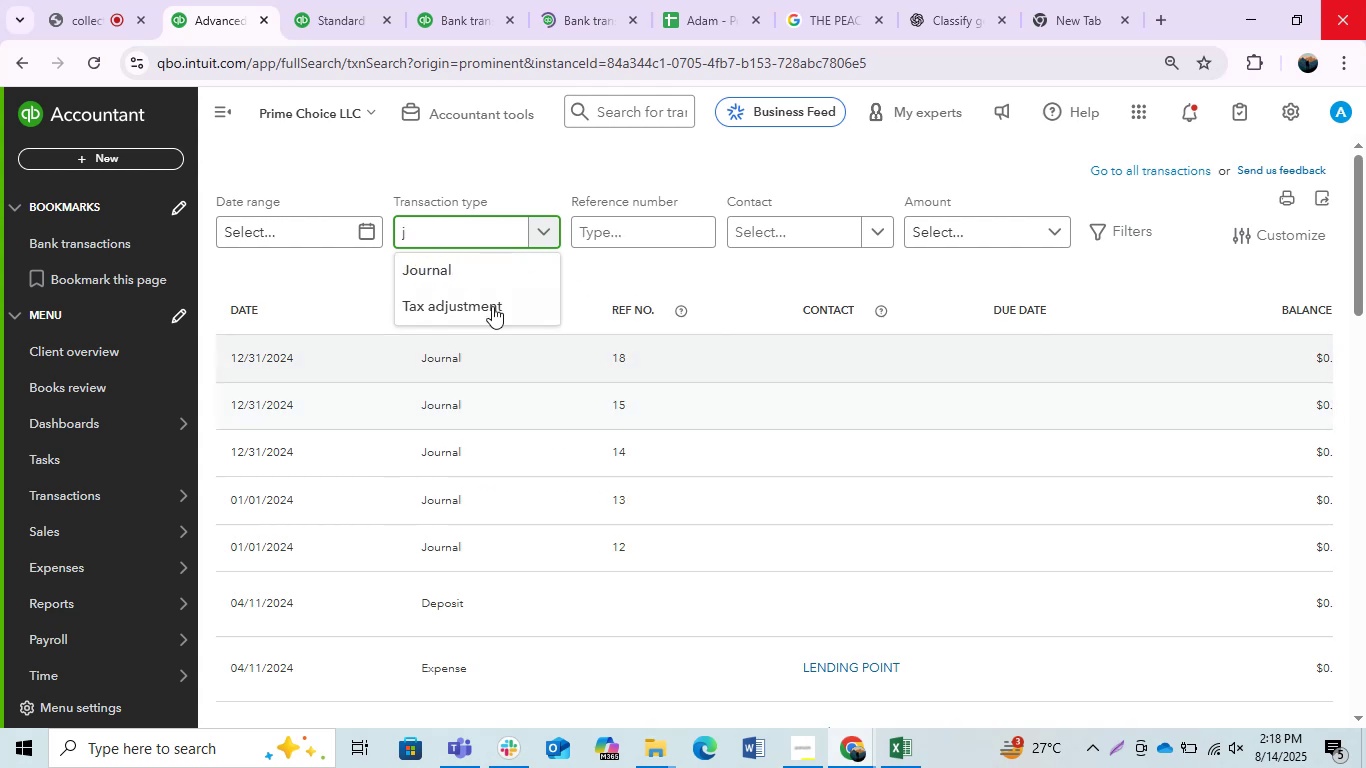 
left_click([466, 280])
 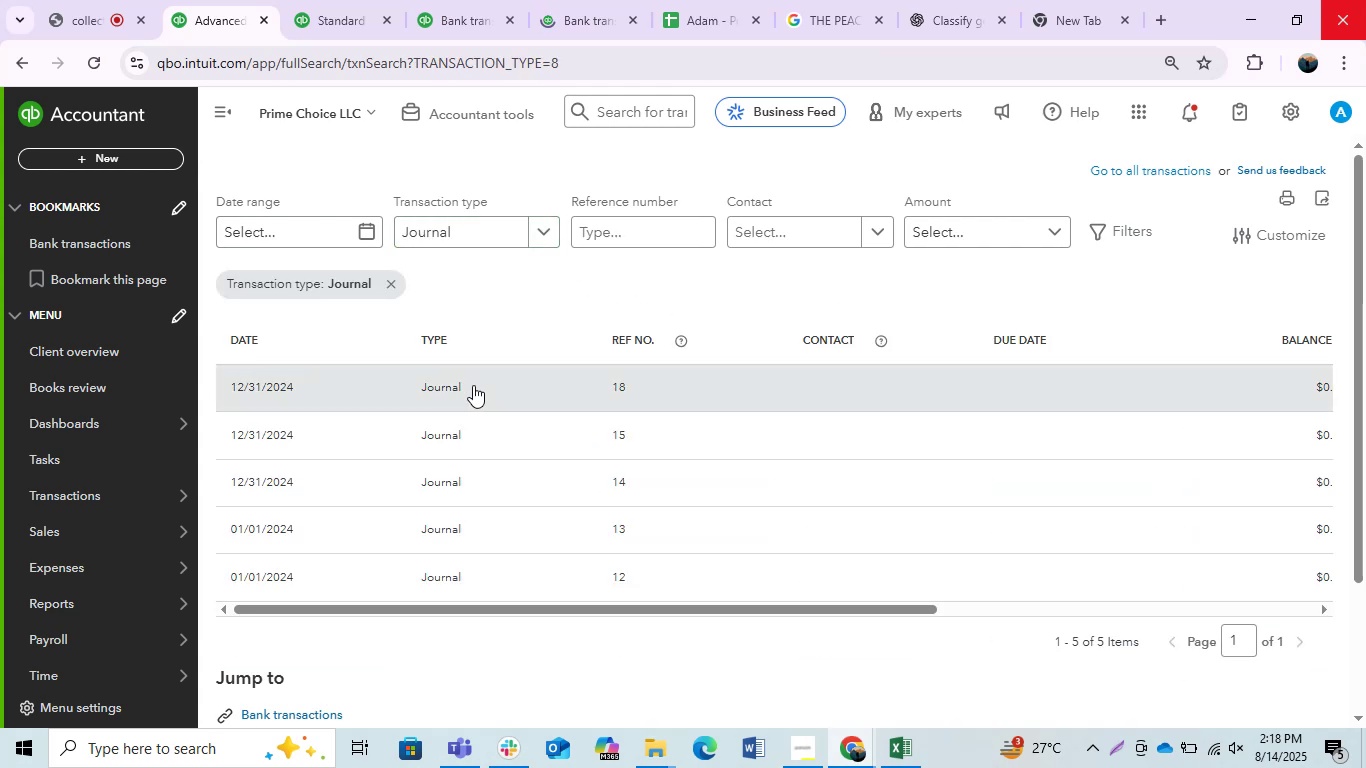 
left_click([444, 385])
 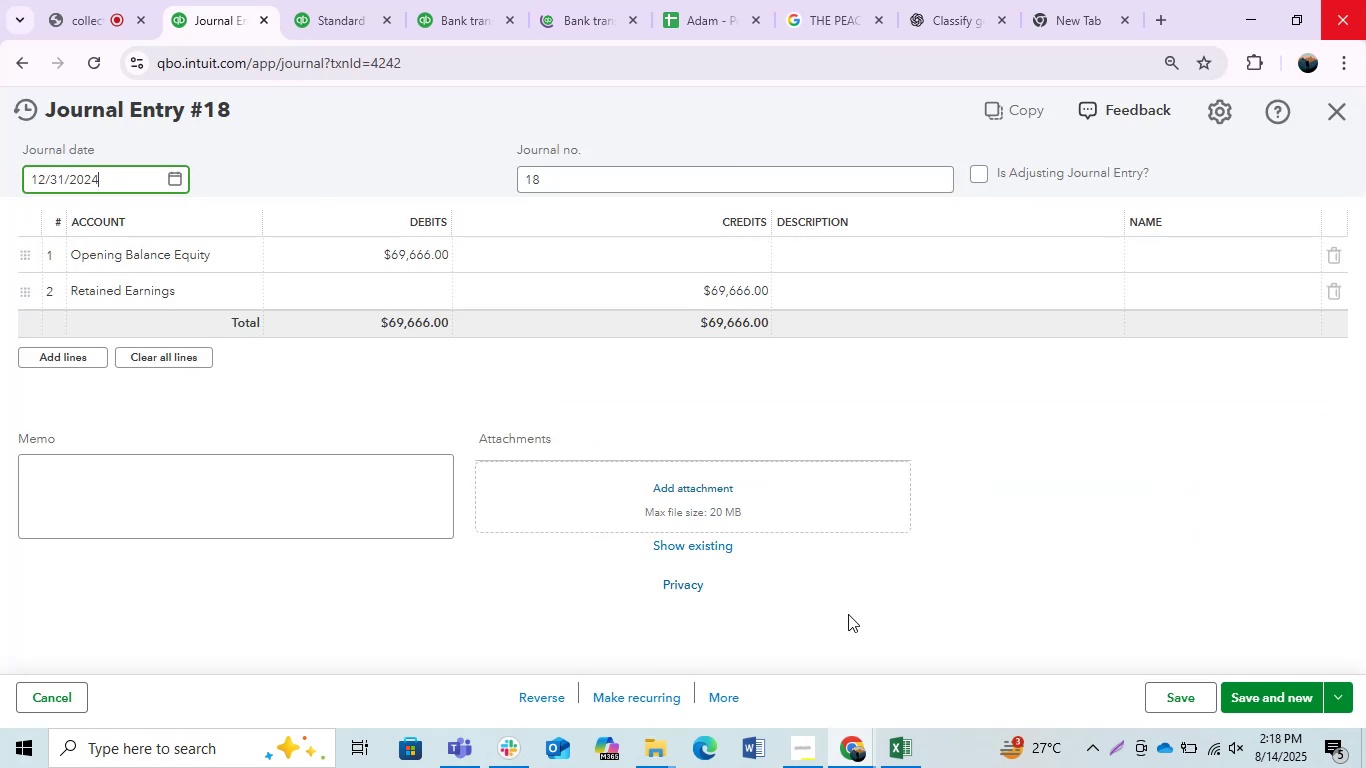 
left_click([716, 706])
 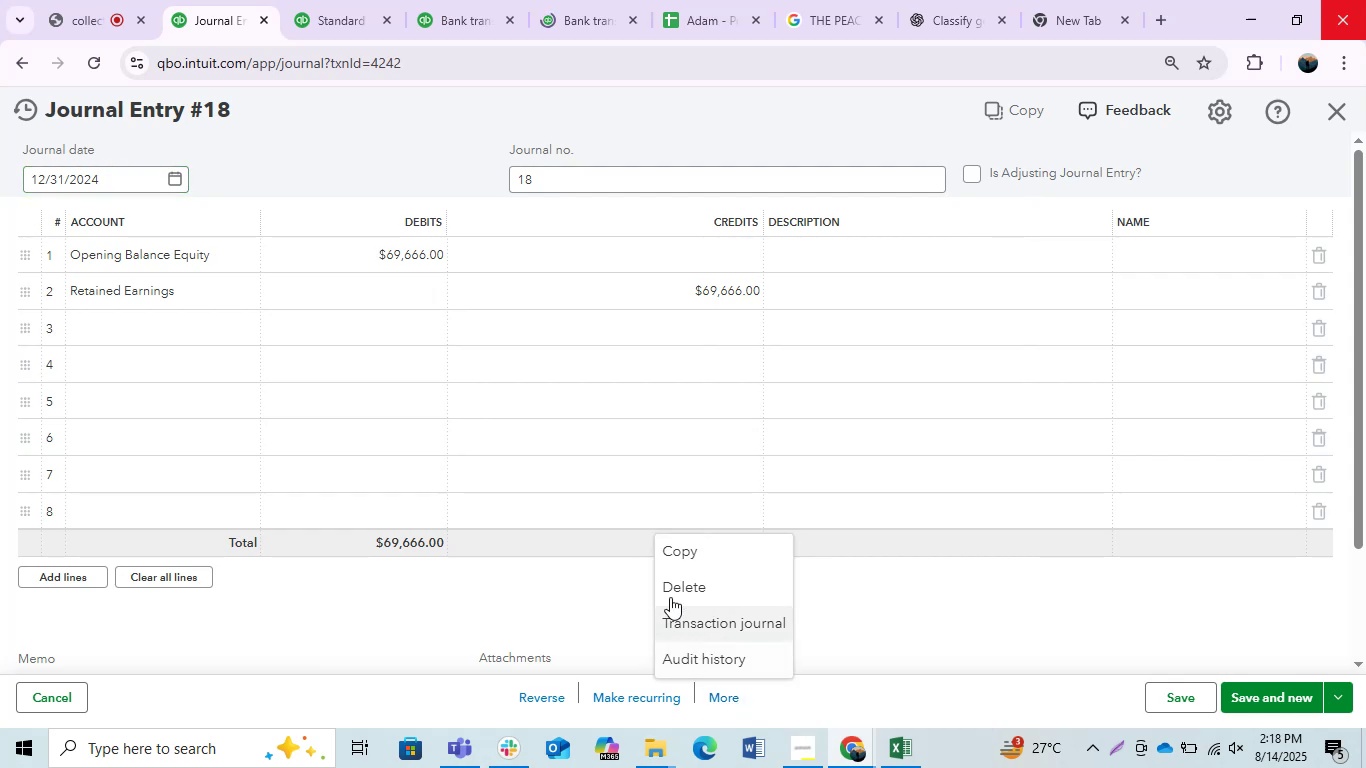 
left_click([675, 584])
 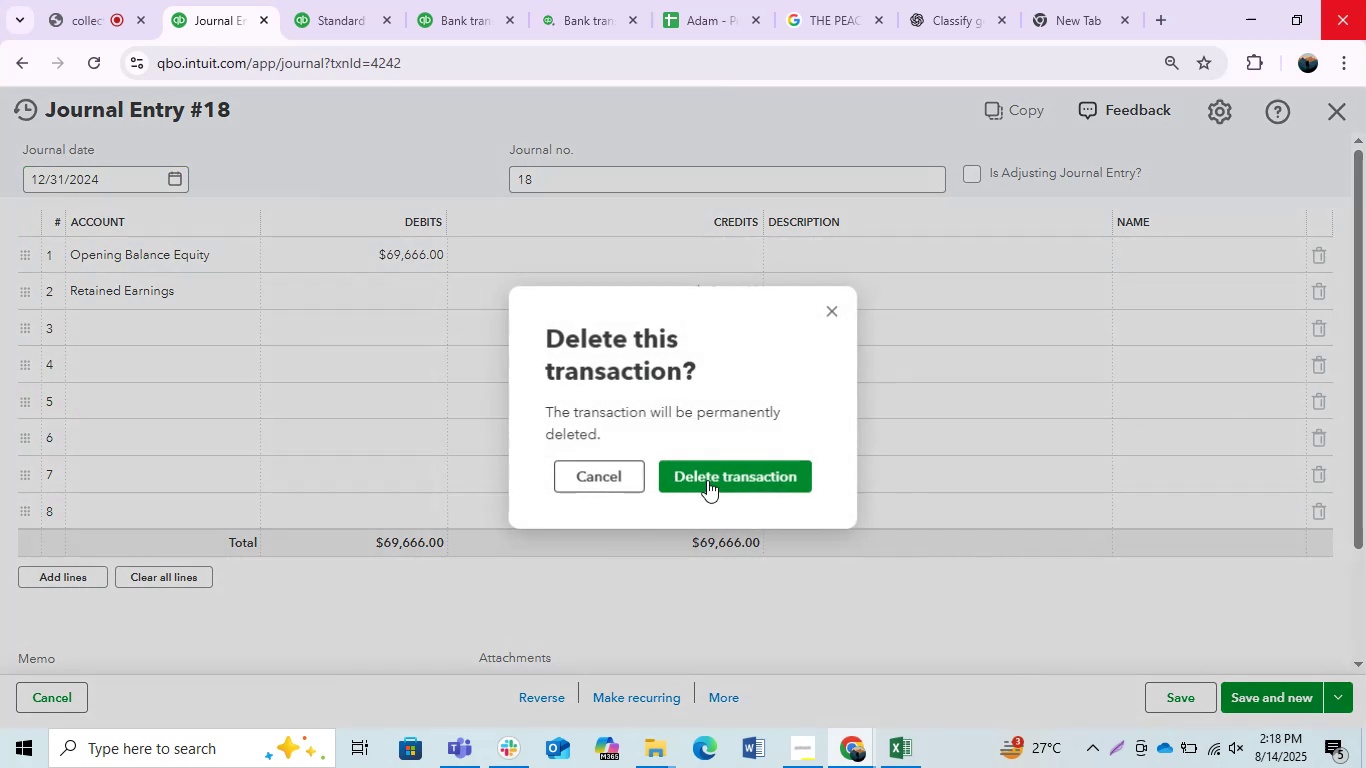 
left_click([707, 480])
 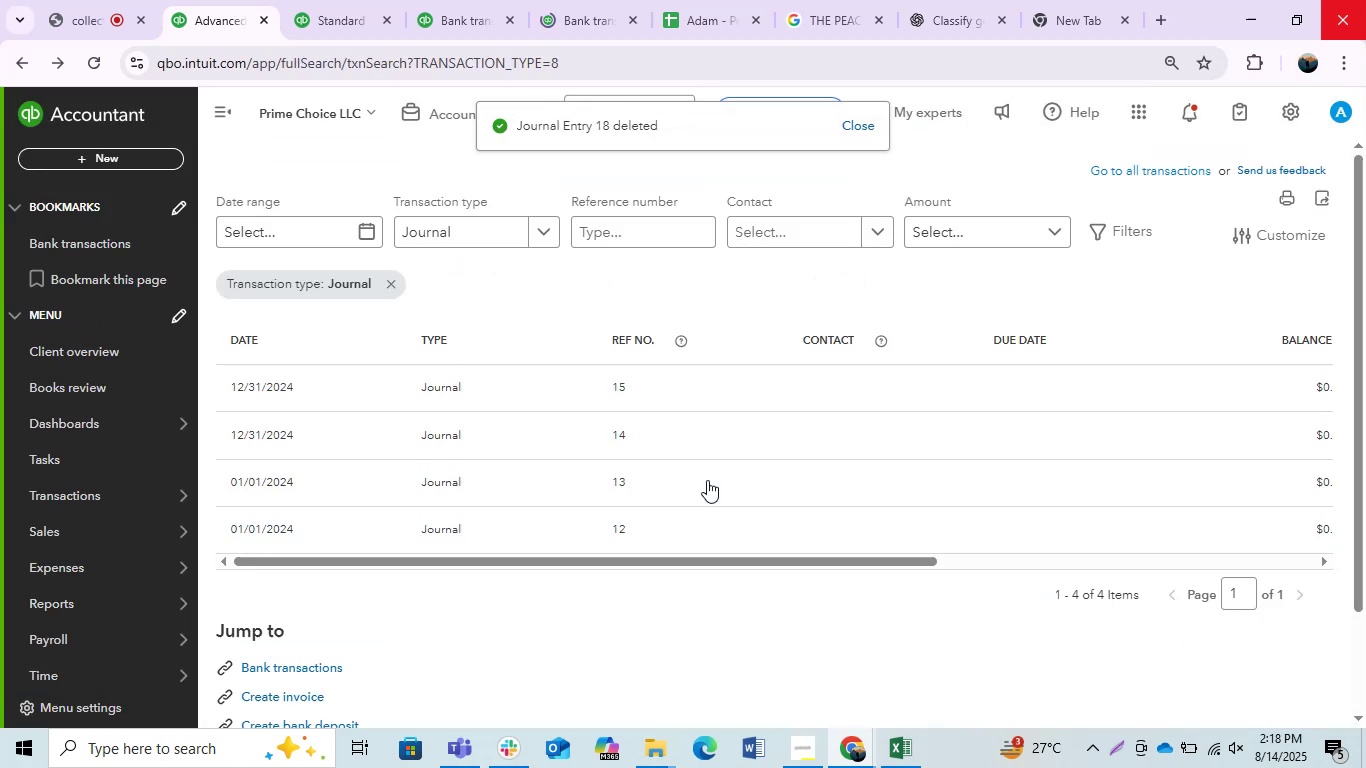 
left_click([615, 384])
 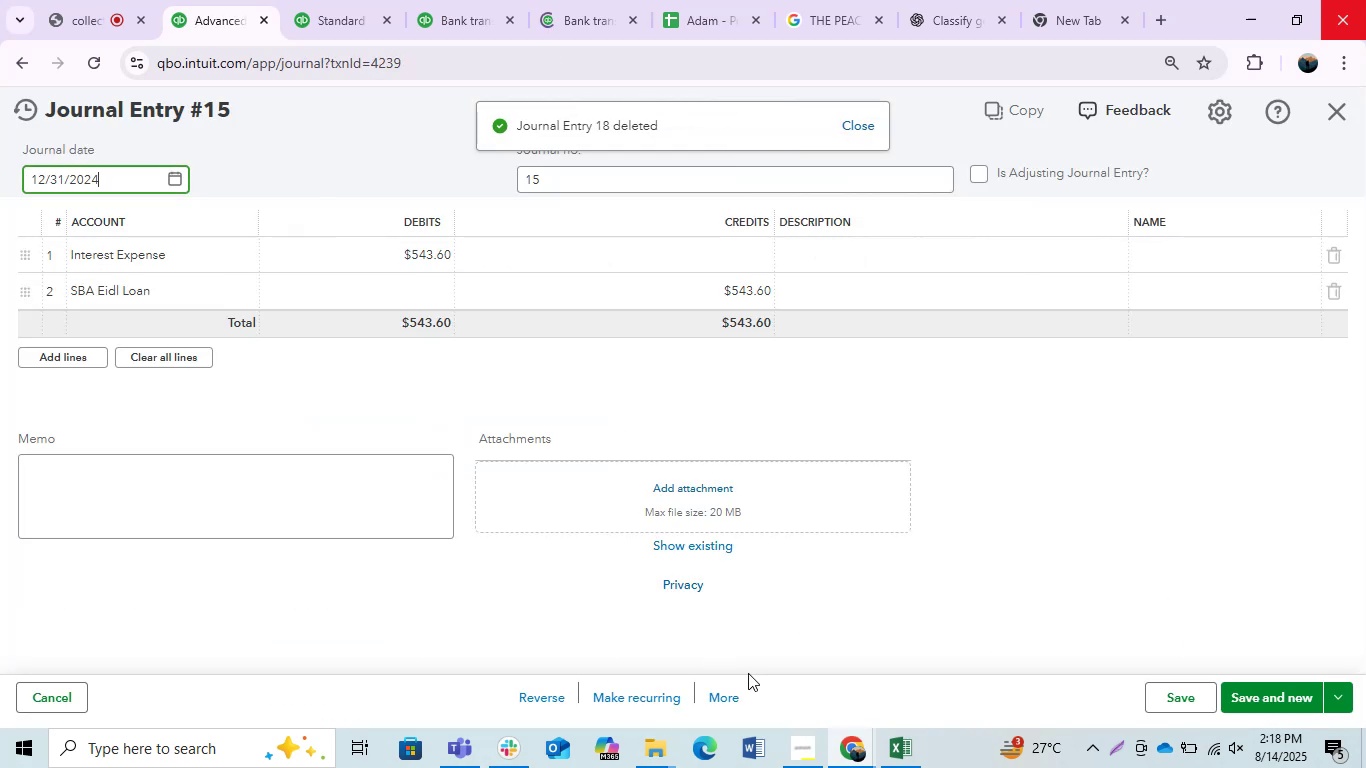 
left_click([725, 696])
 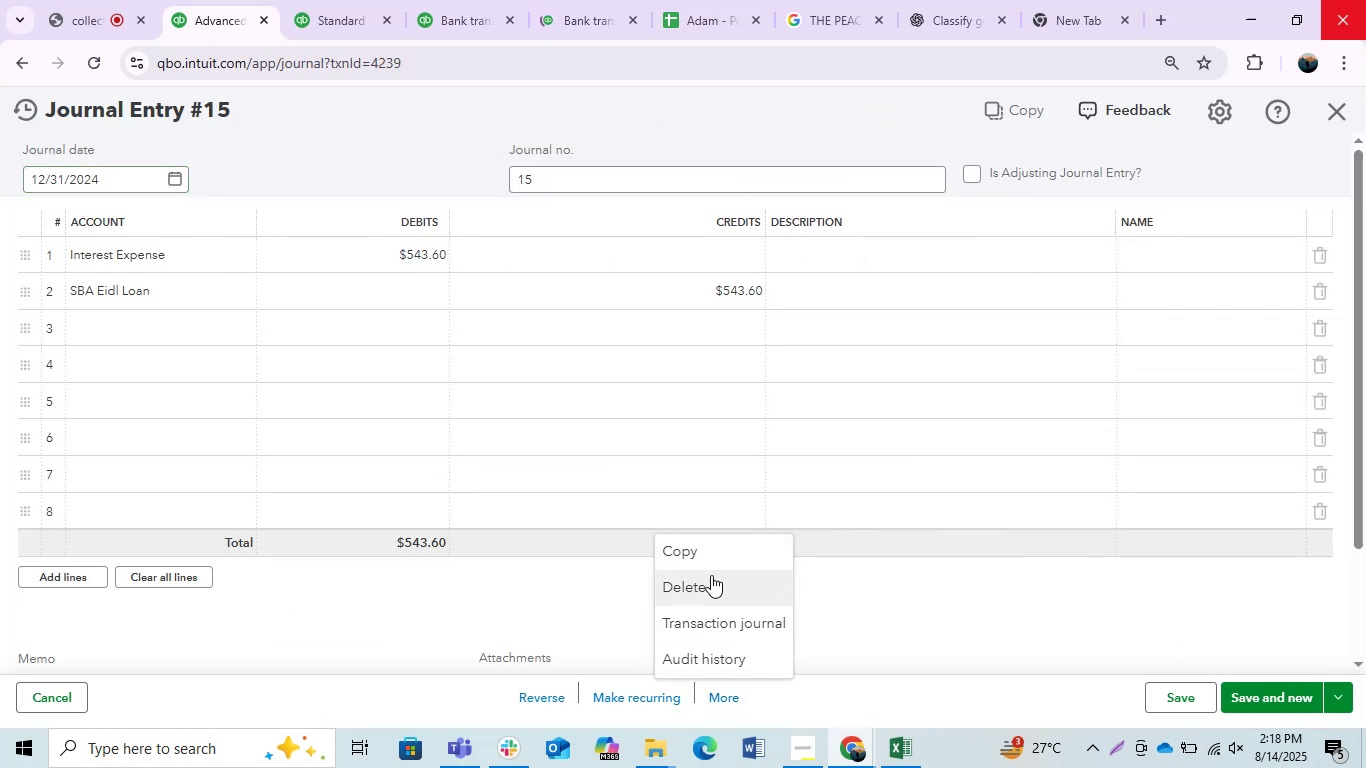 
left_click([697, 587])
 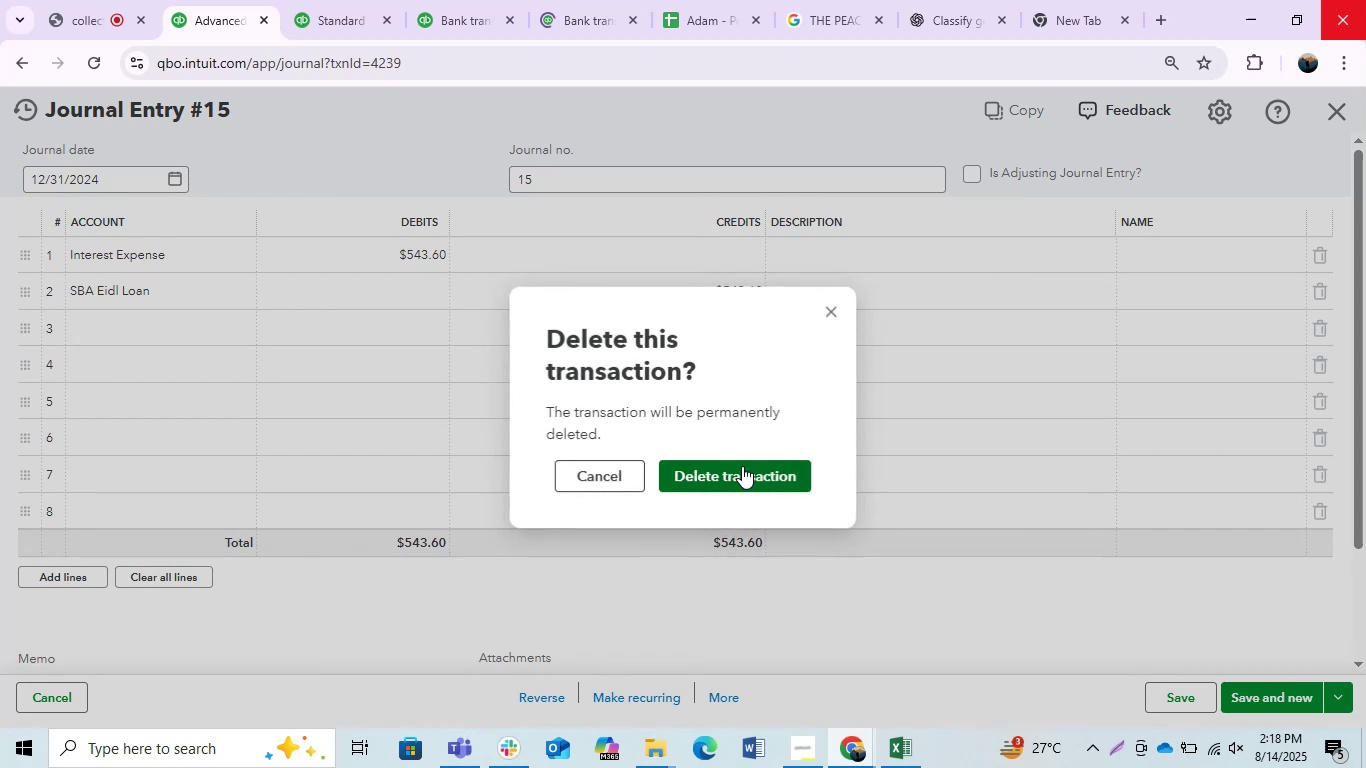 
left_click([728, 484])
 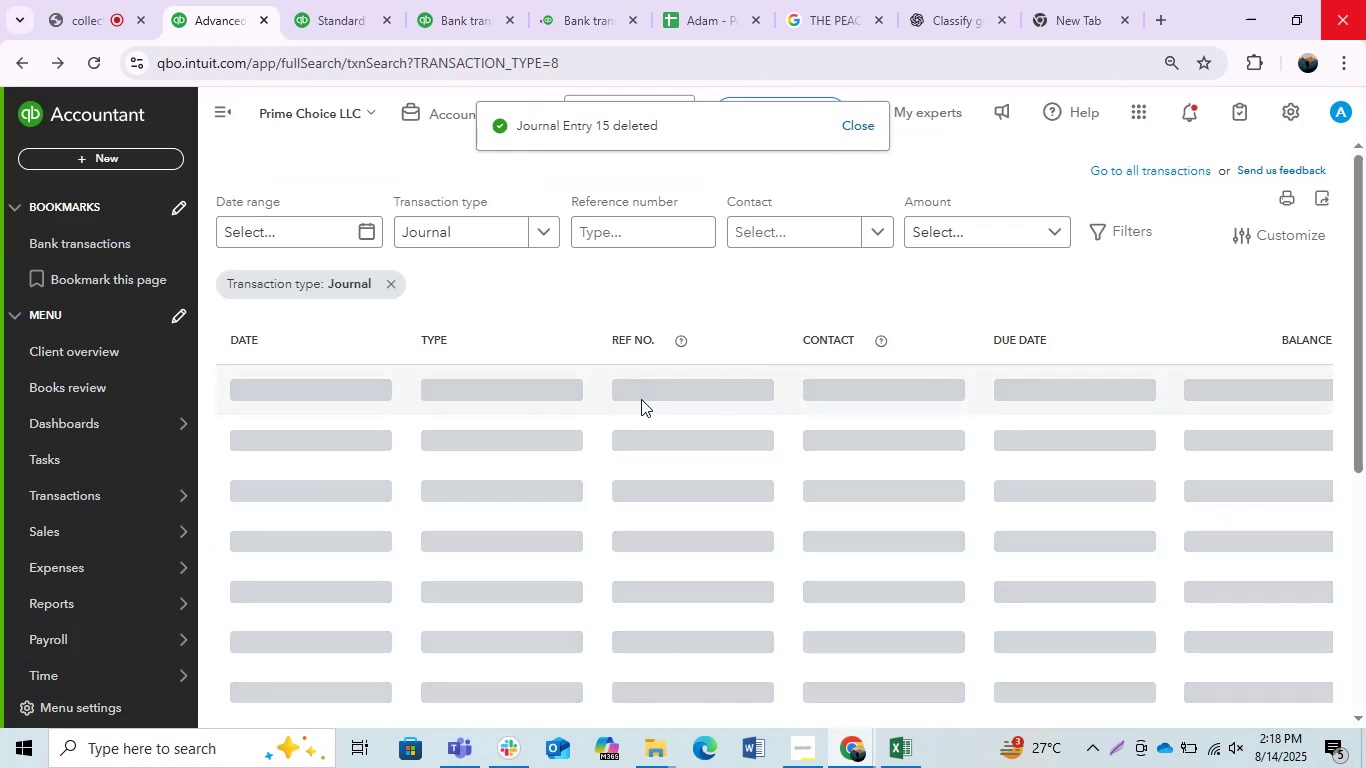 
left_click([612, 390])
 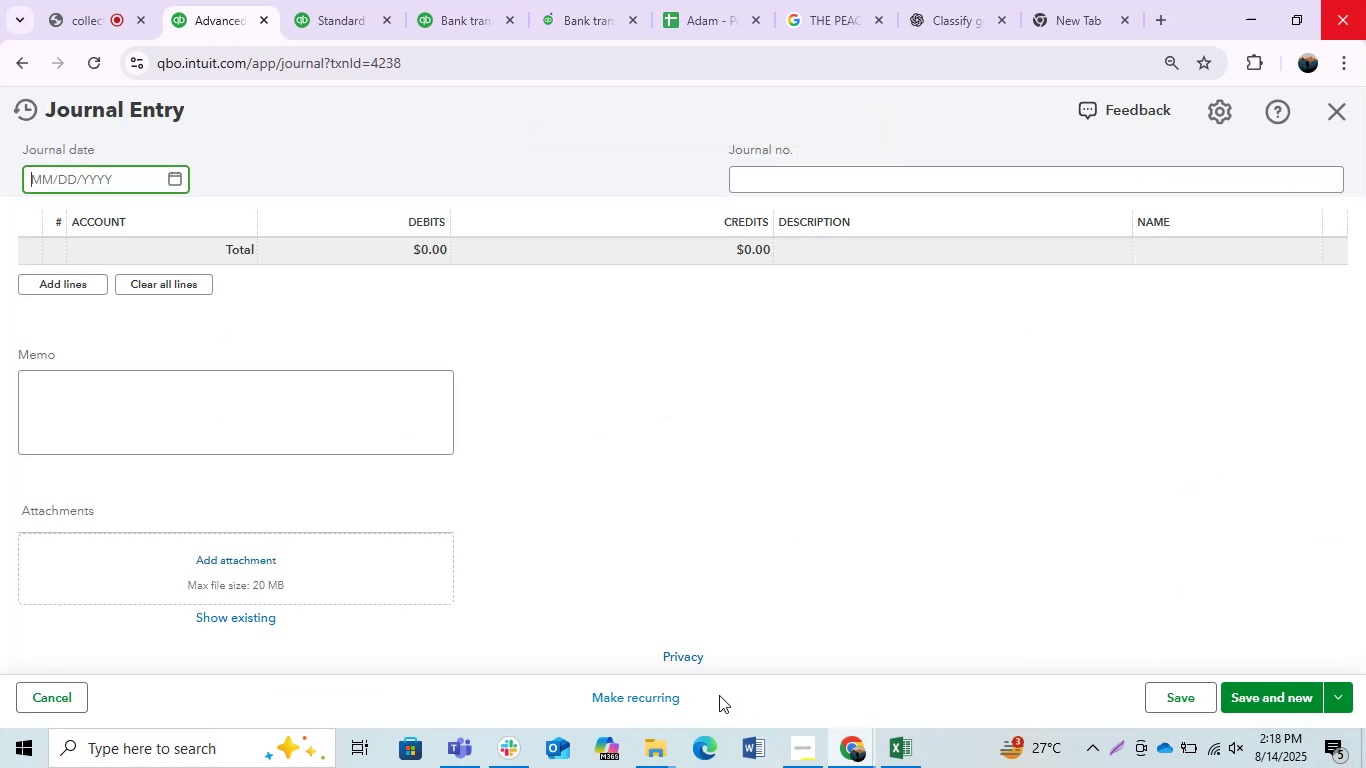 
left_click([721, 703])
 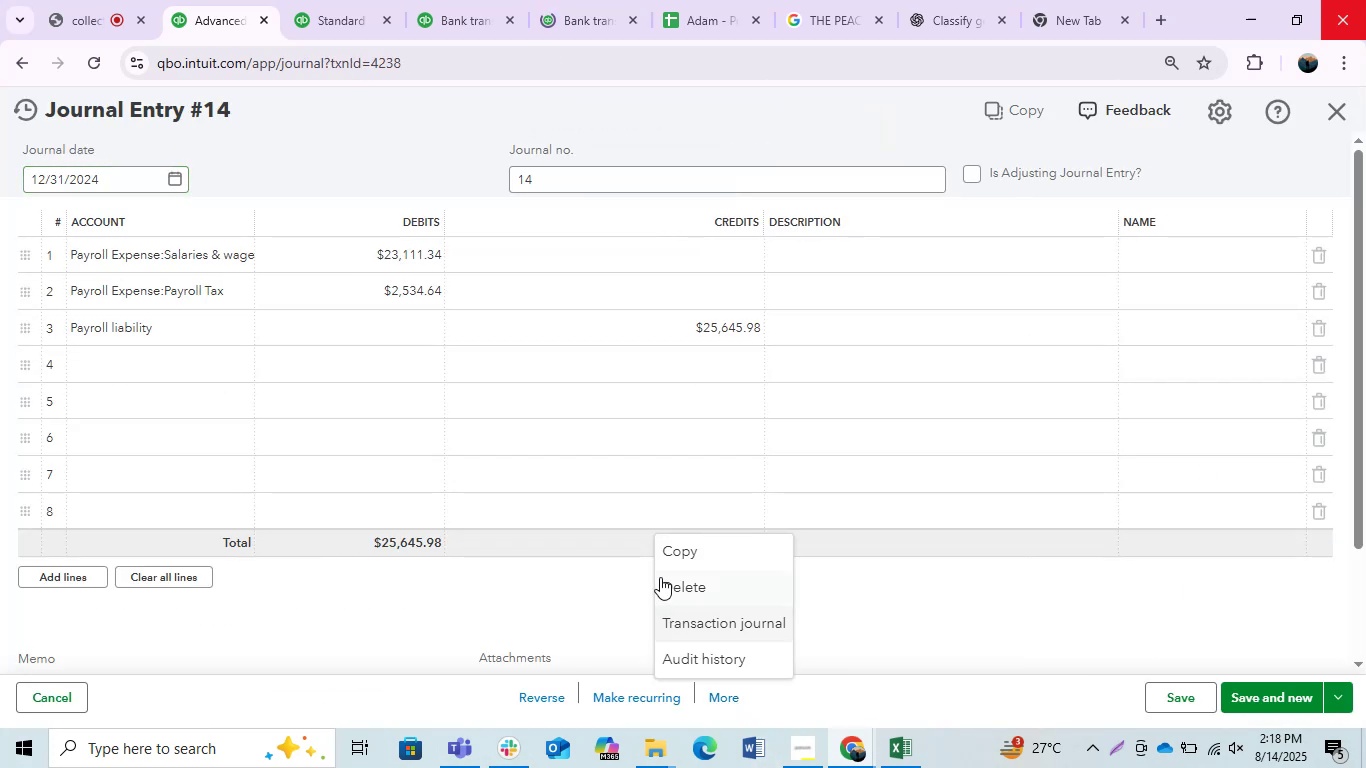 
left_click([665, 577])
 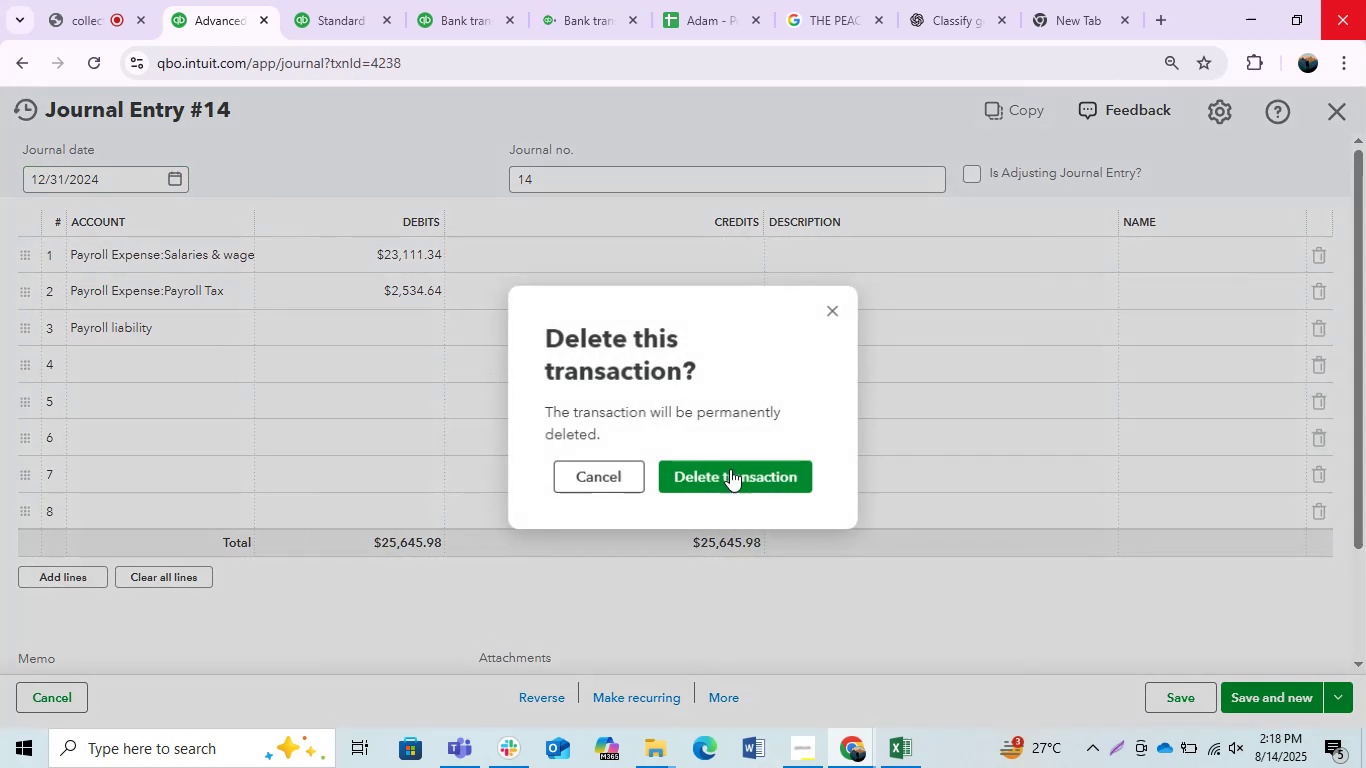 
left_click([728, 461])
 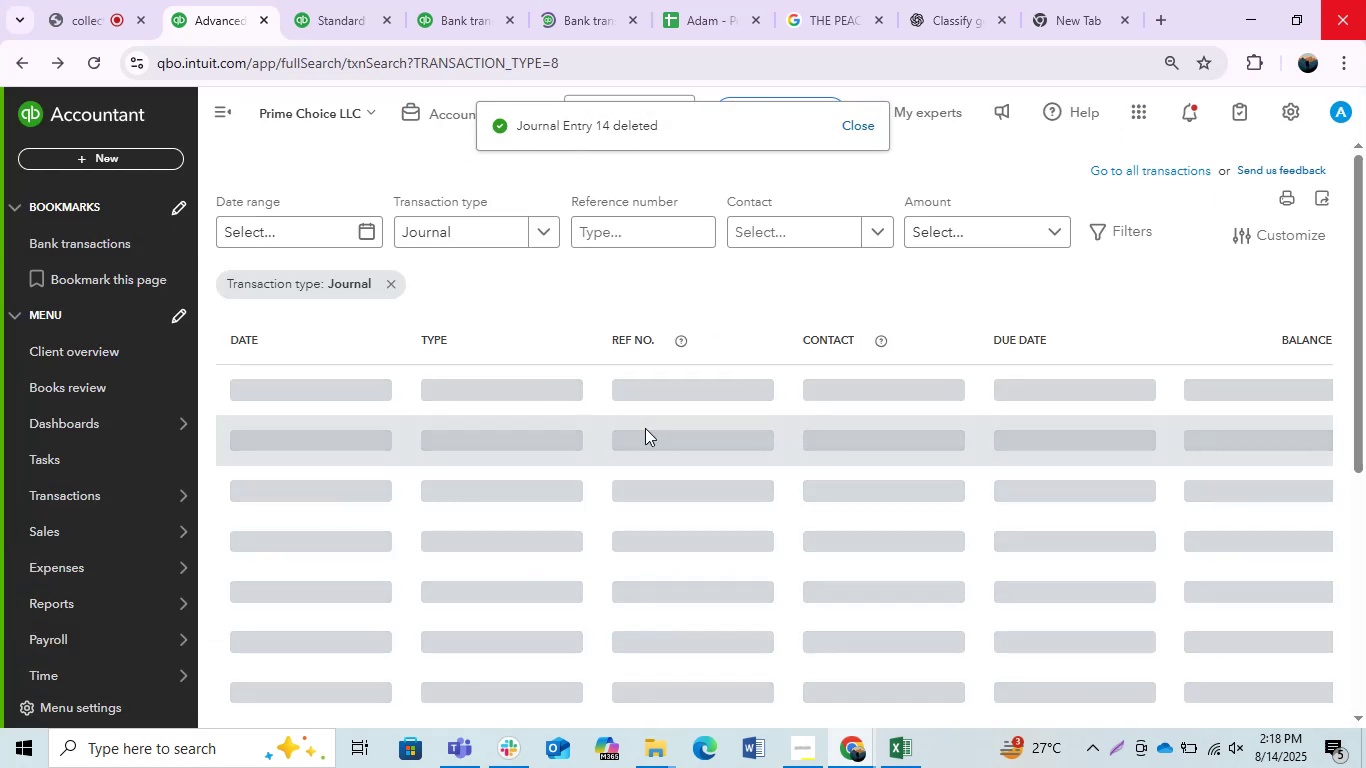 
left_click([618, 429])
 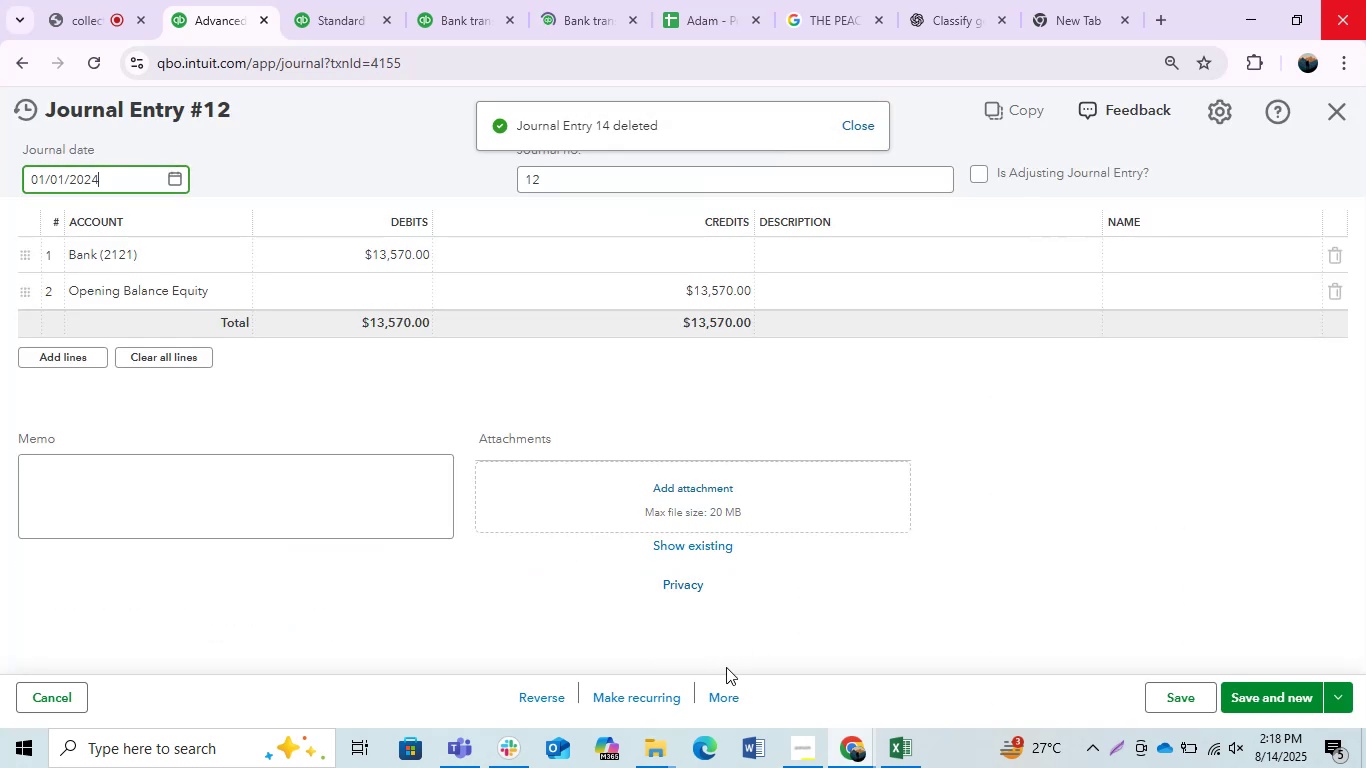 
left_click([731, 698])
 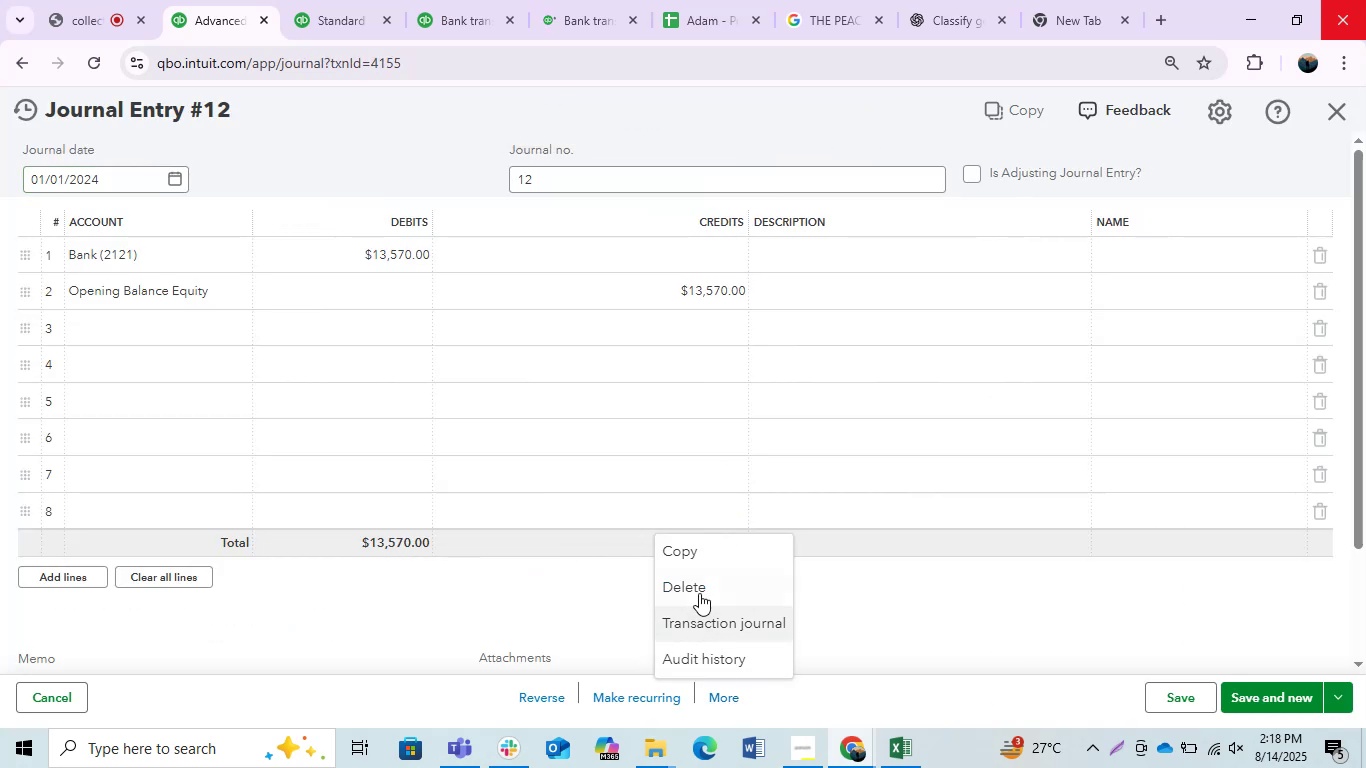 
left_click([699, 593])
 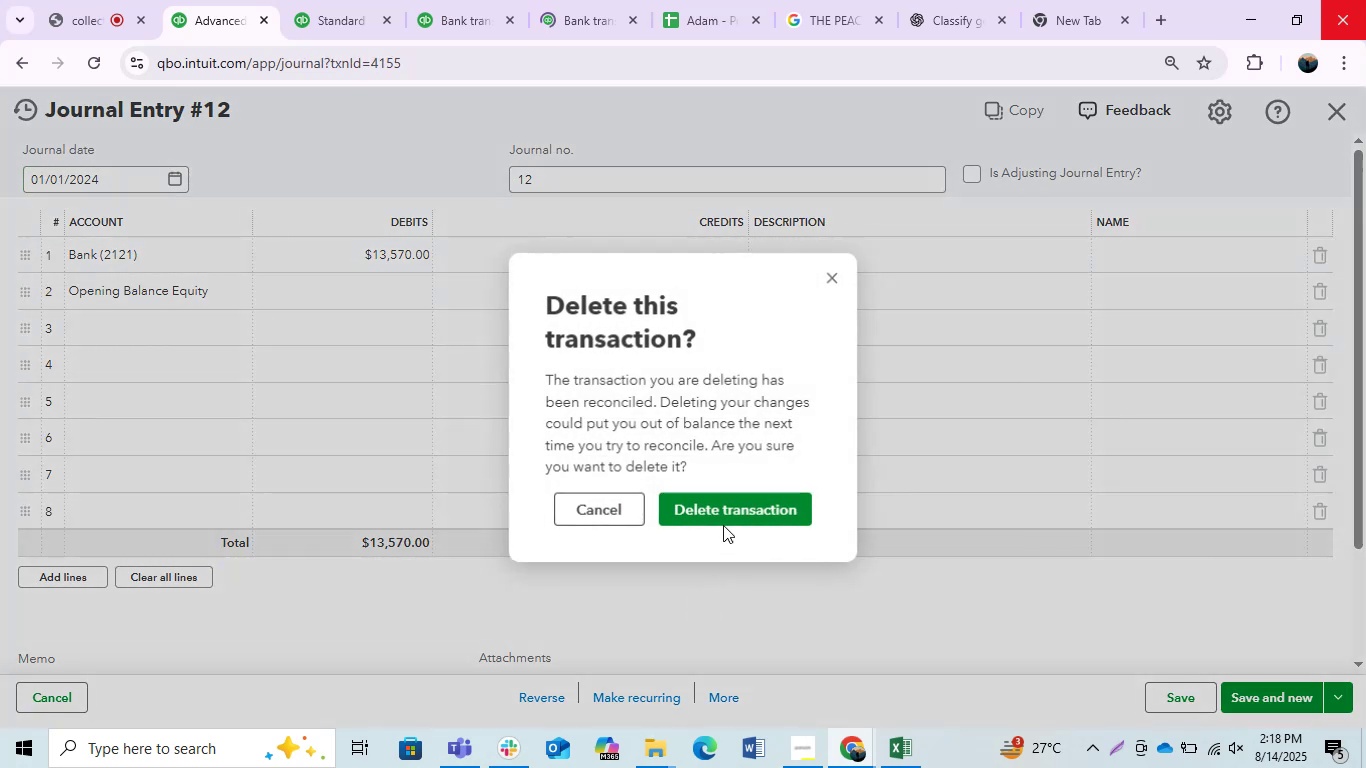 
left_click([723, 521])
 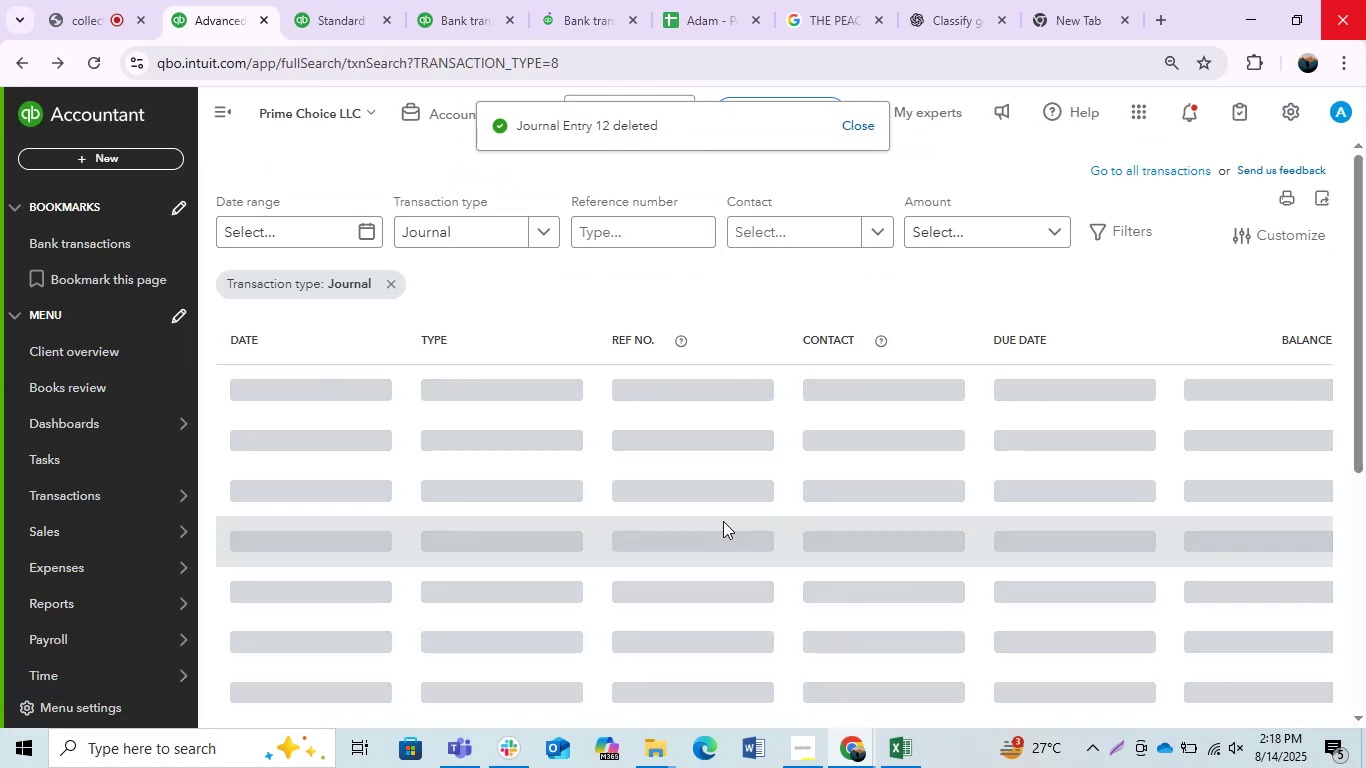 
left_click([620, 396])
 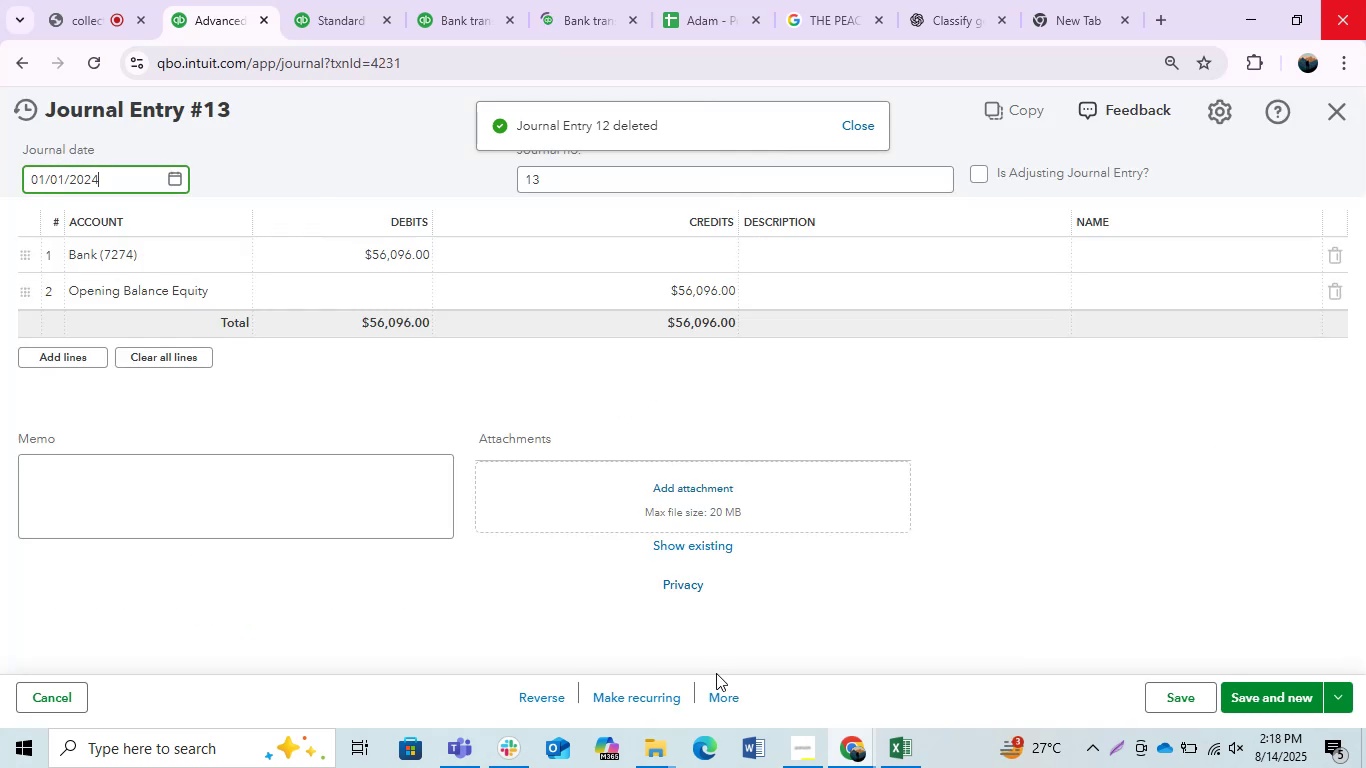 
left_click([712, 703])
 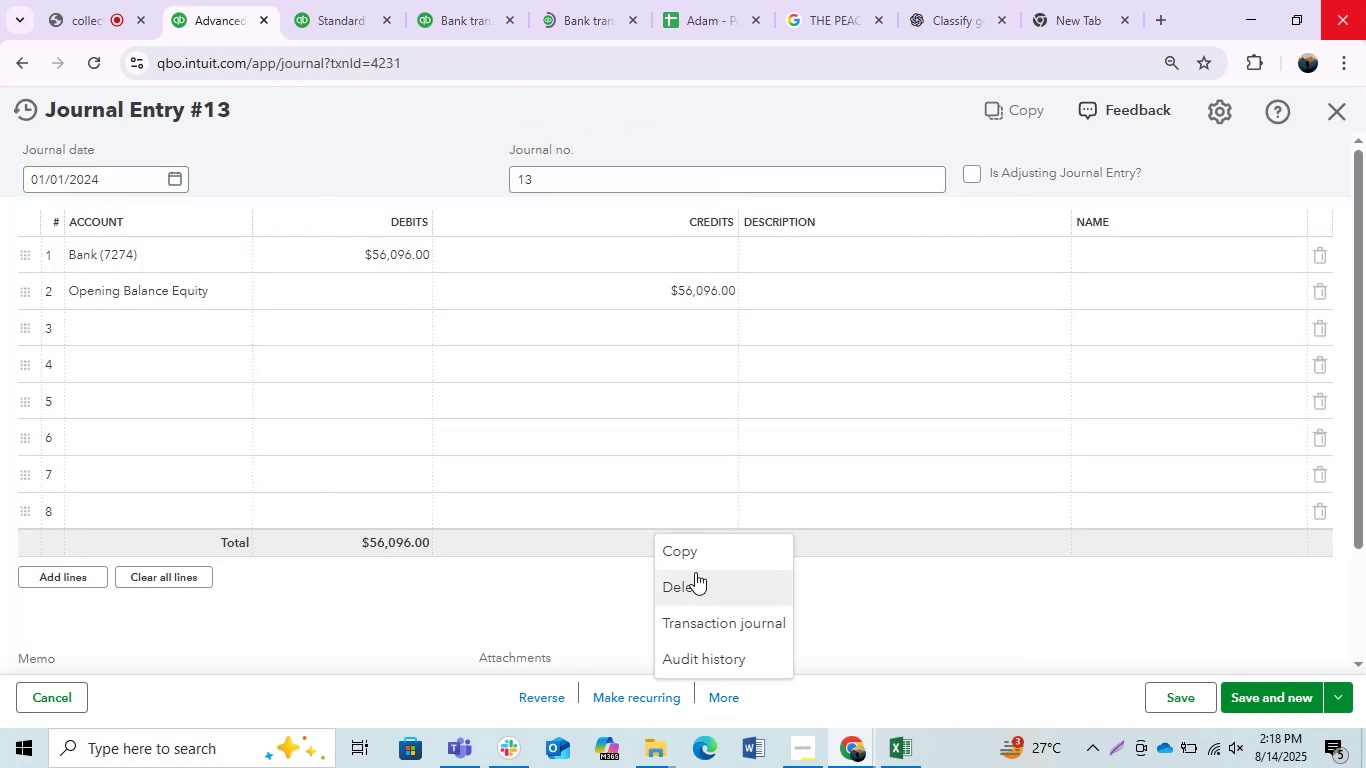 
left_click([703, 579])
 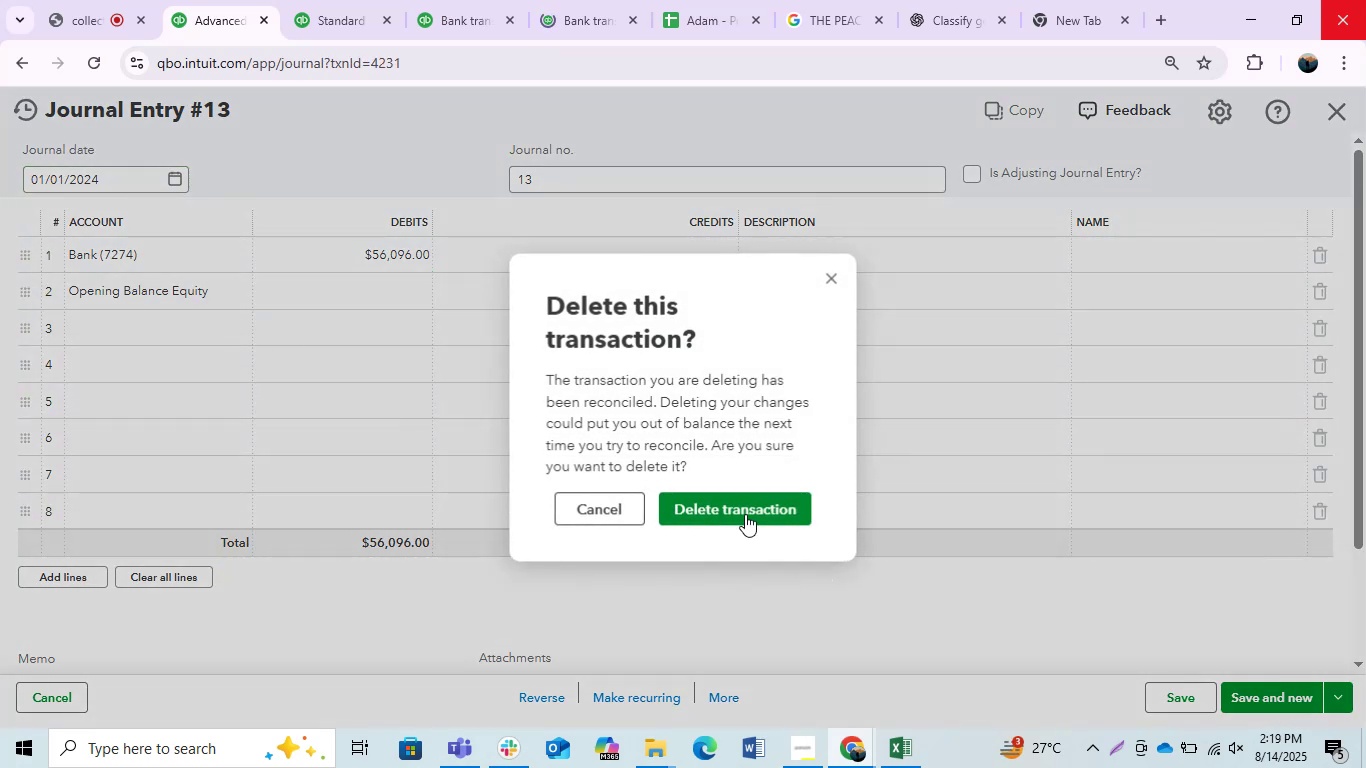 
left_click([736, 506])
 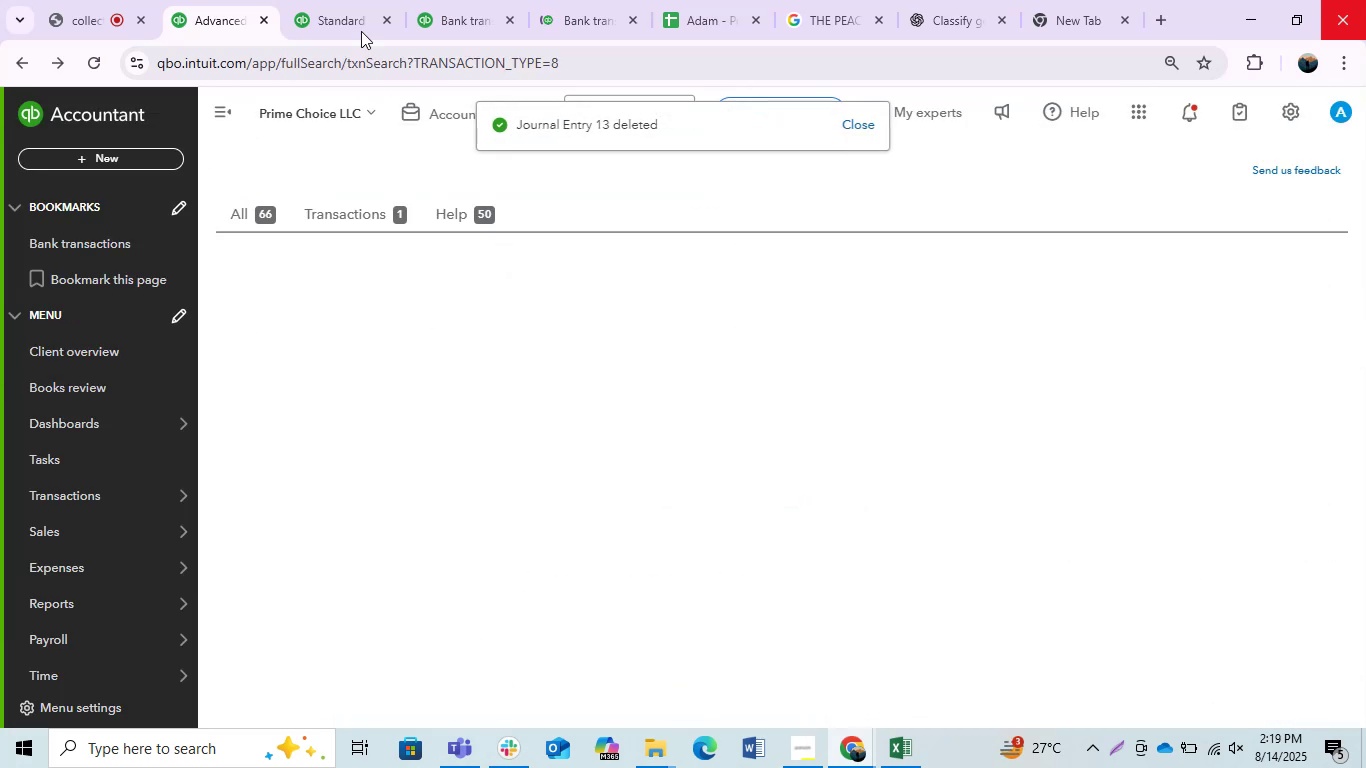 
left_click([599, 10])
 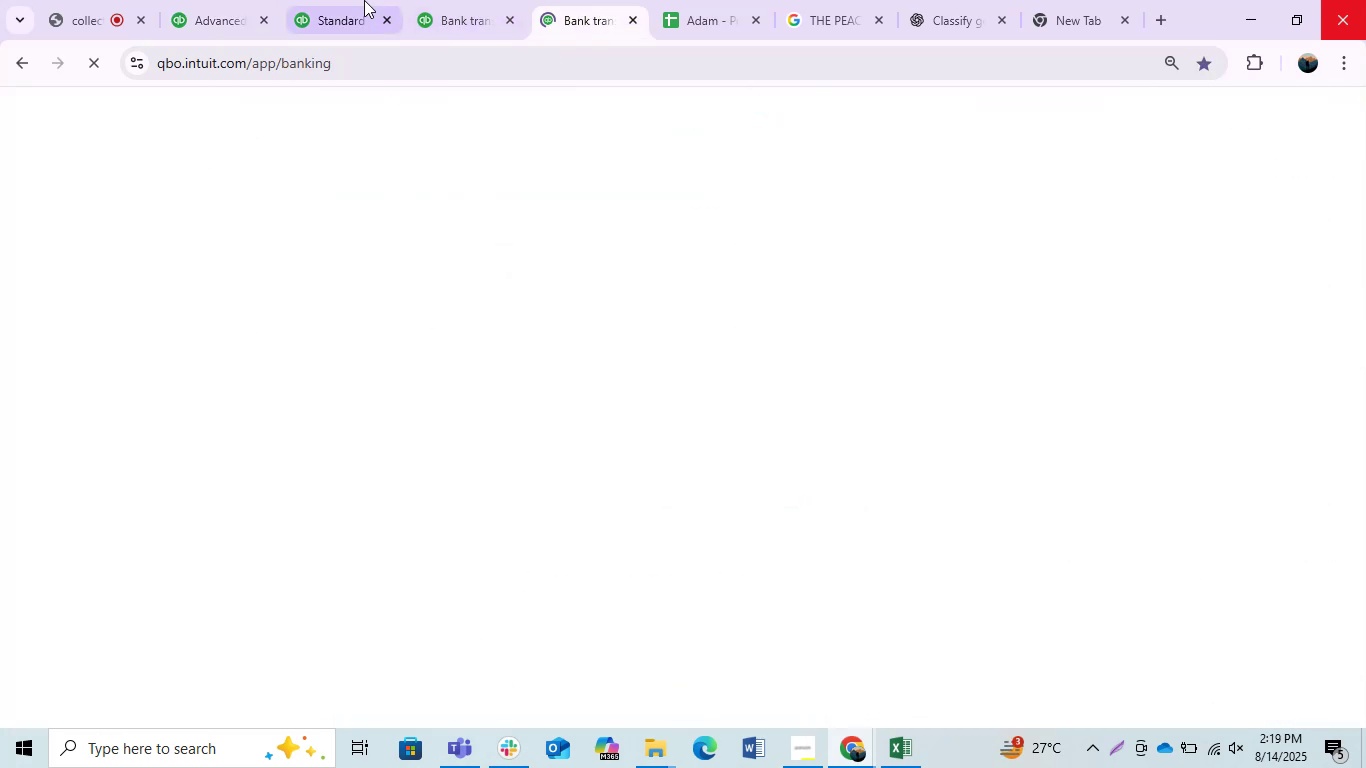 
left_click([350, 0])
 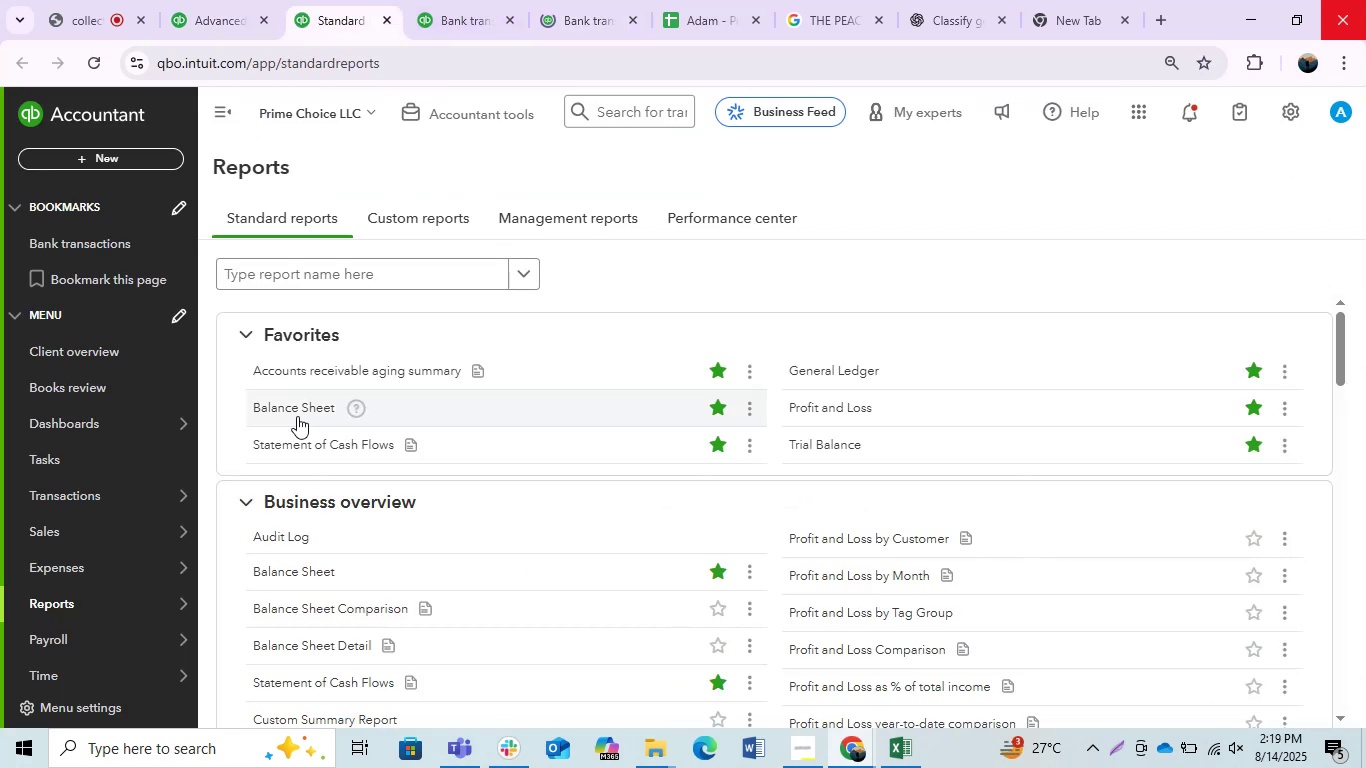 
right_click([311, 411])
 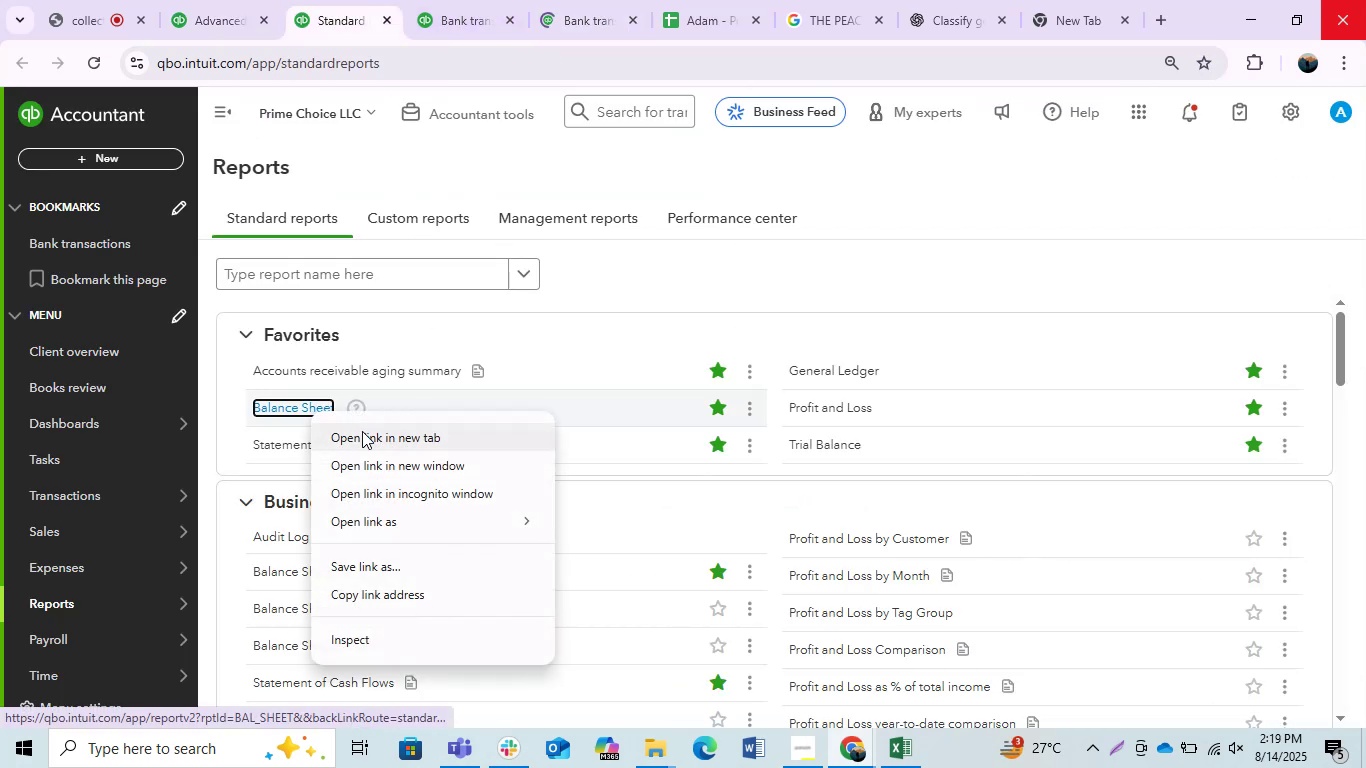 
left_click([362, 431])
 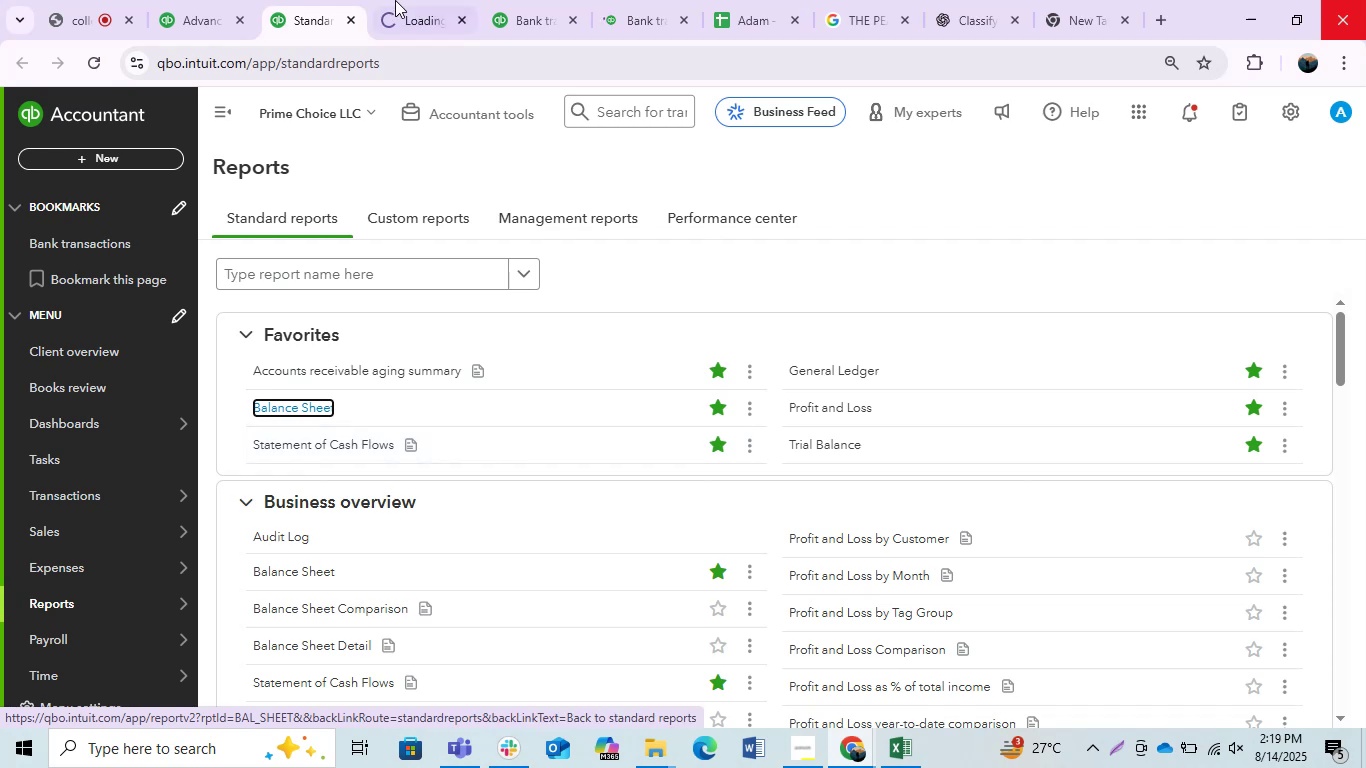 
left_click([399, 0])
 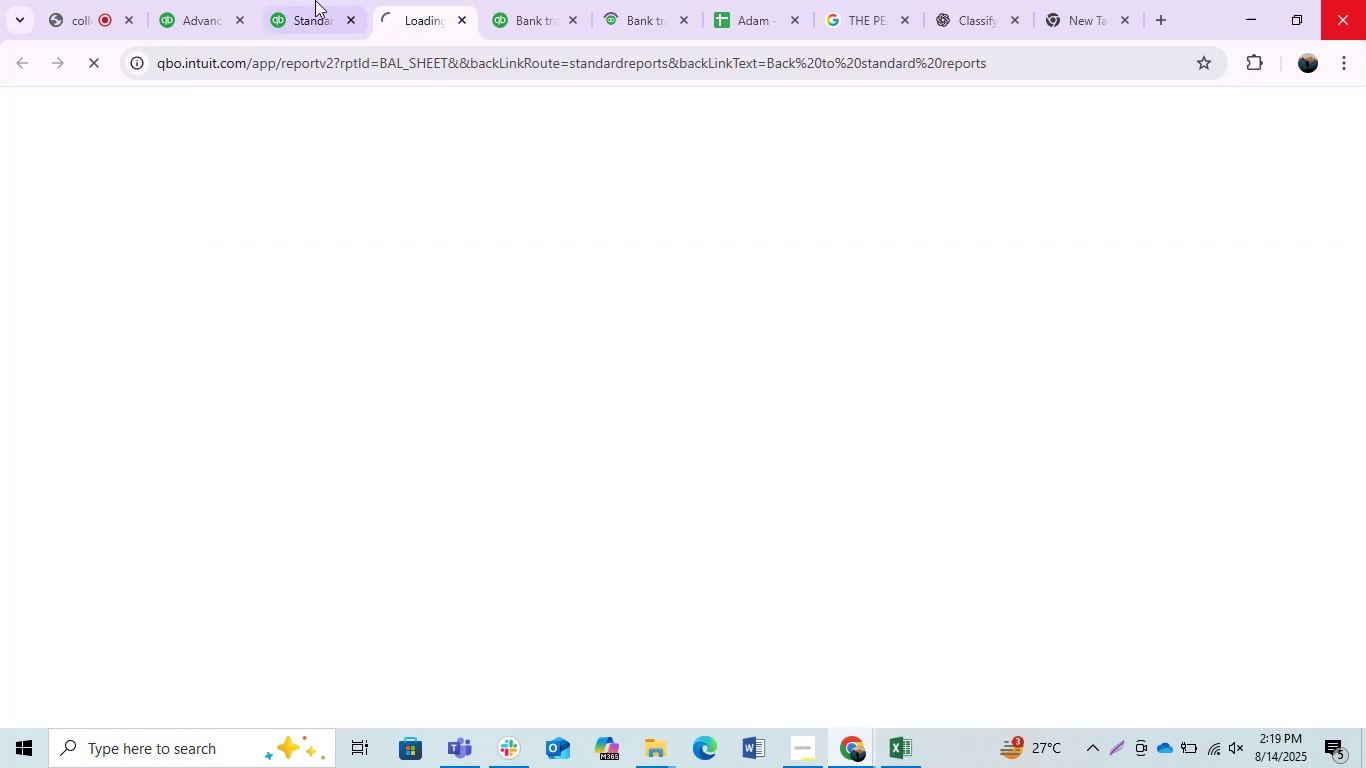 
left_click([298, 0])
 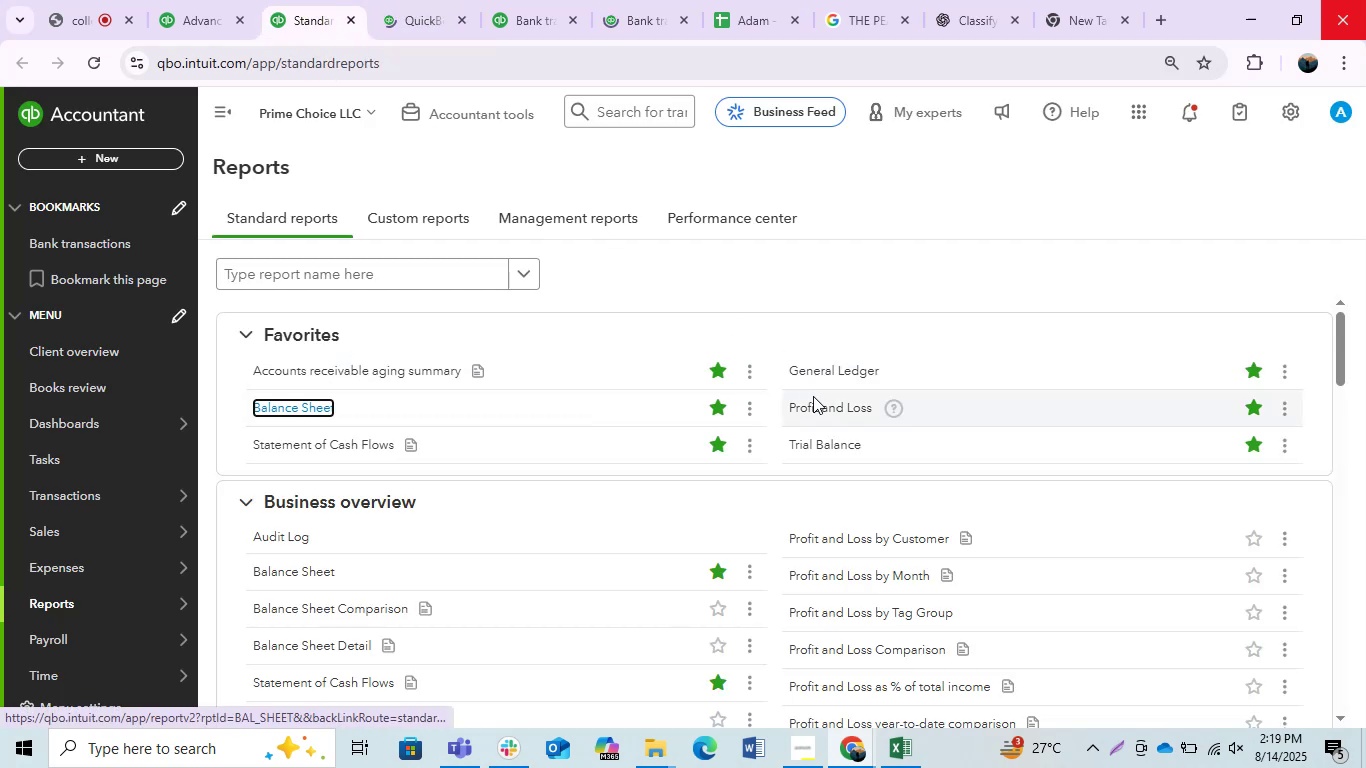 
right_click([814, 401])
 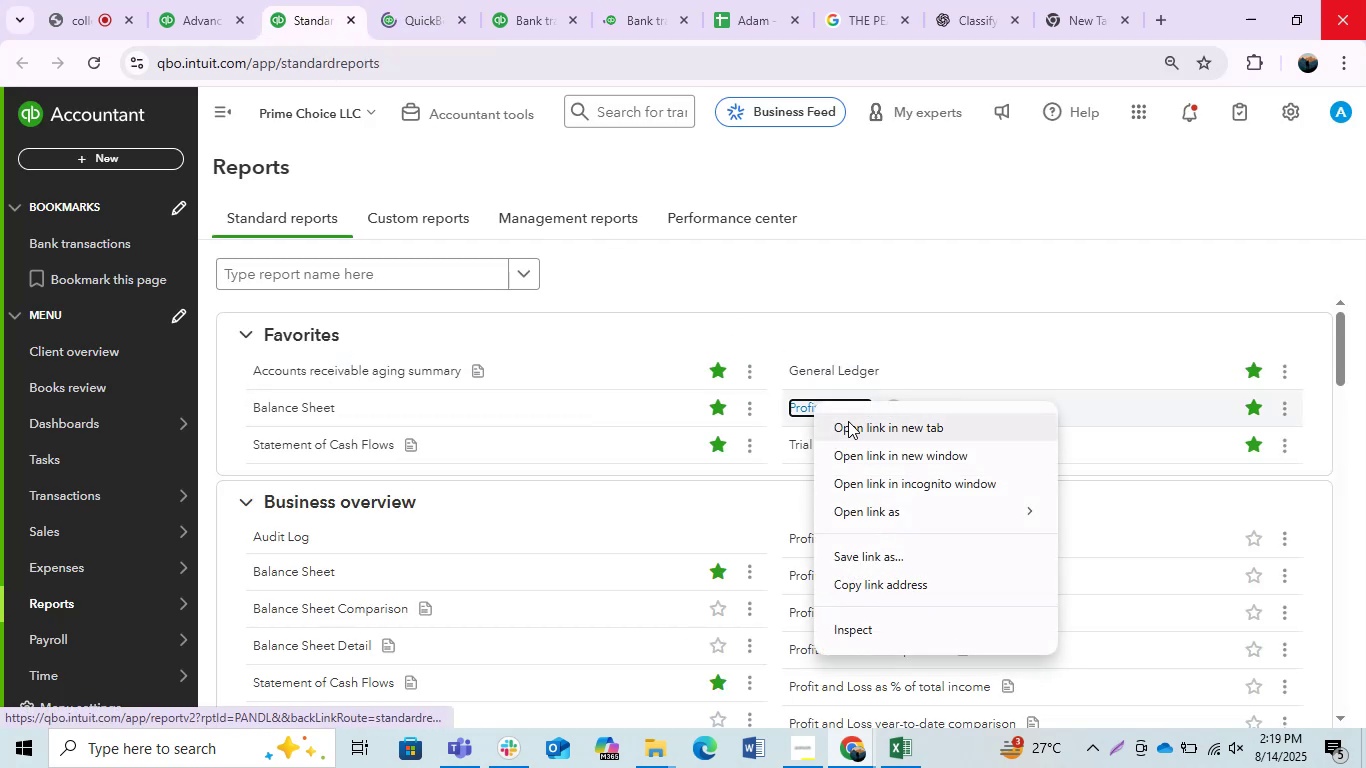 
left_click([848, 421])
 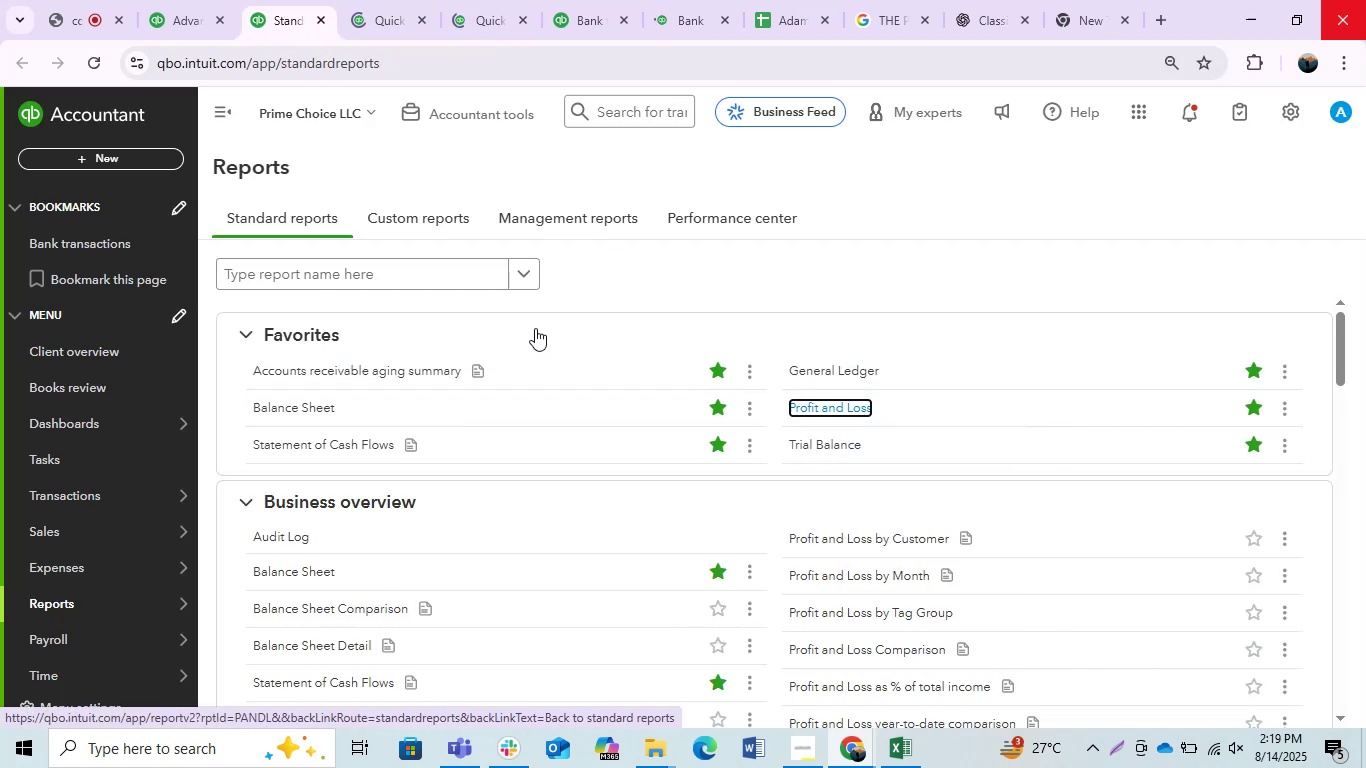 
left_click([381, 0])
 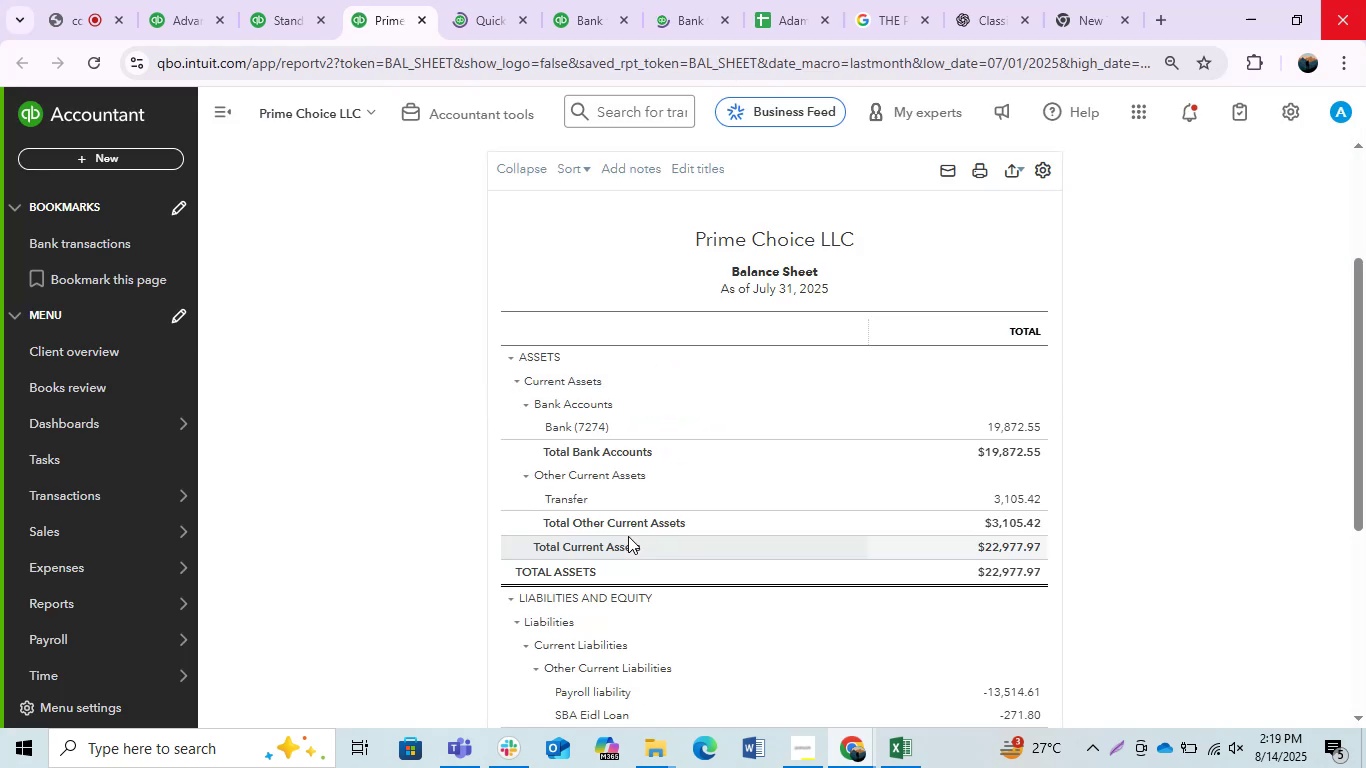 
wait(17.24)
 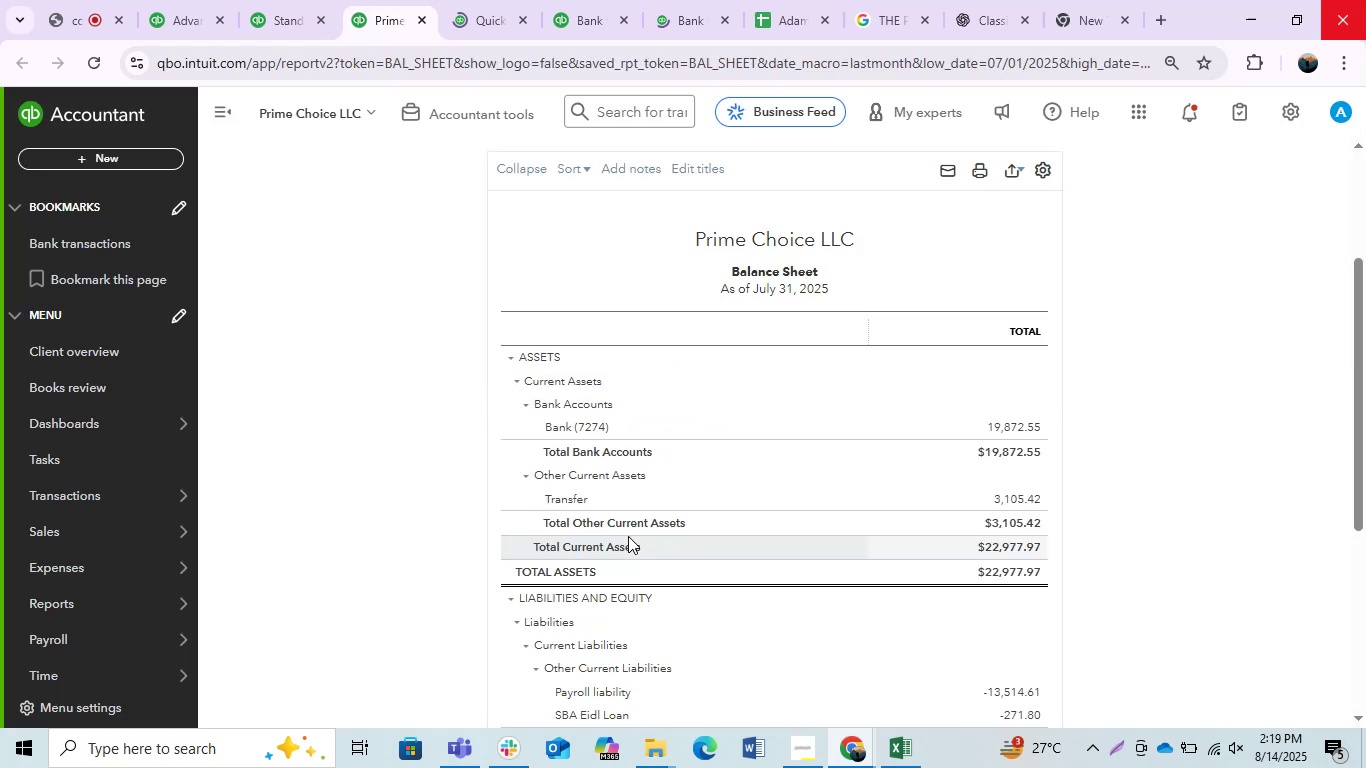 
scroll: coordinate [403, 608], scroll_direction: up, amount: 3.0
 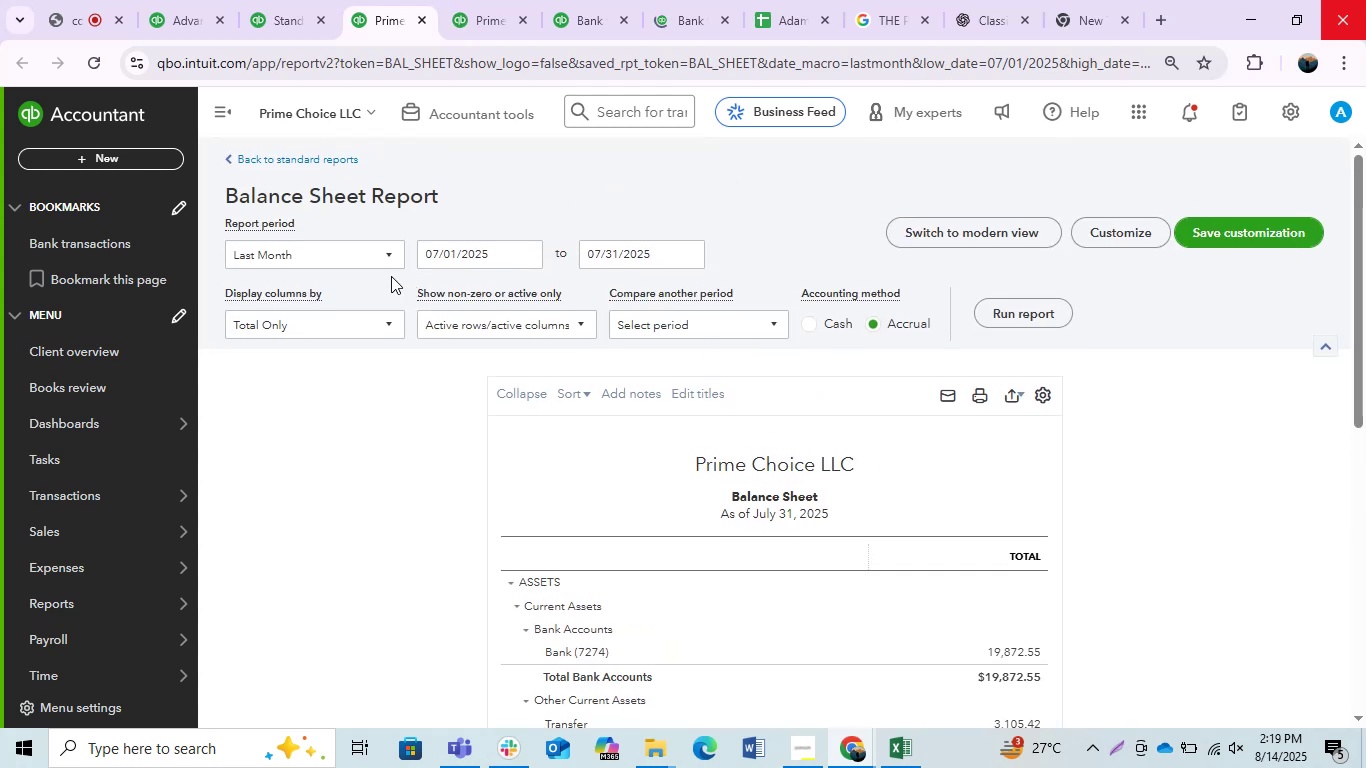 
left_click([356, 268])
 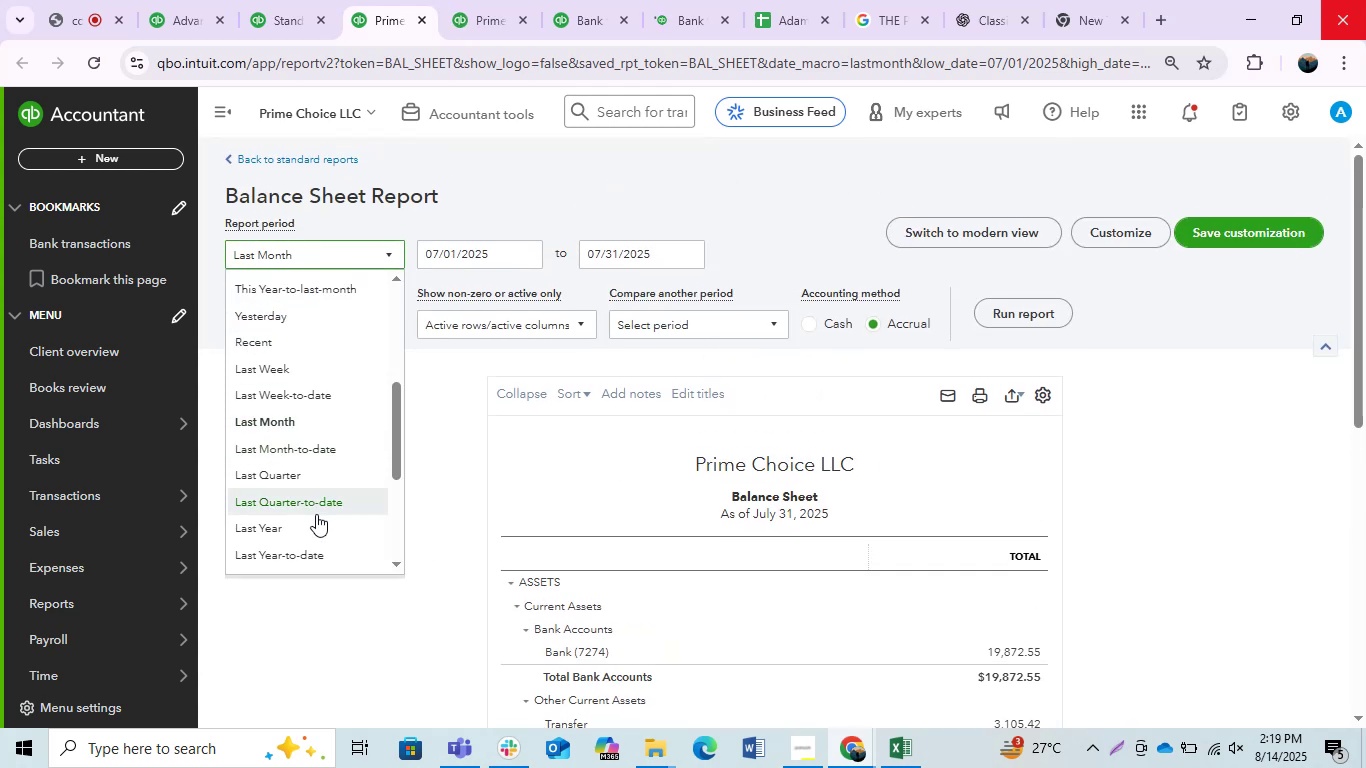 
left_click([311, 527])
 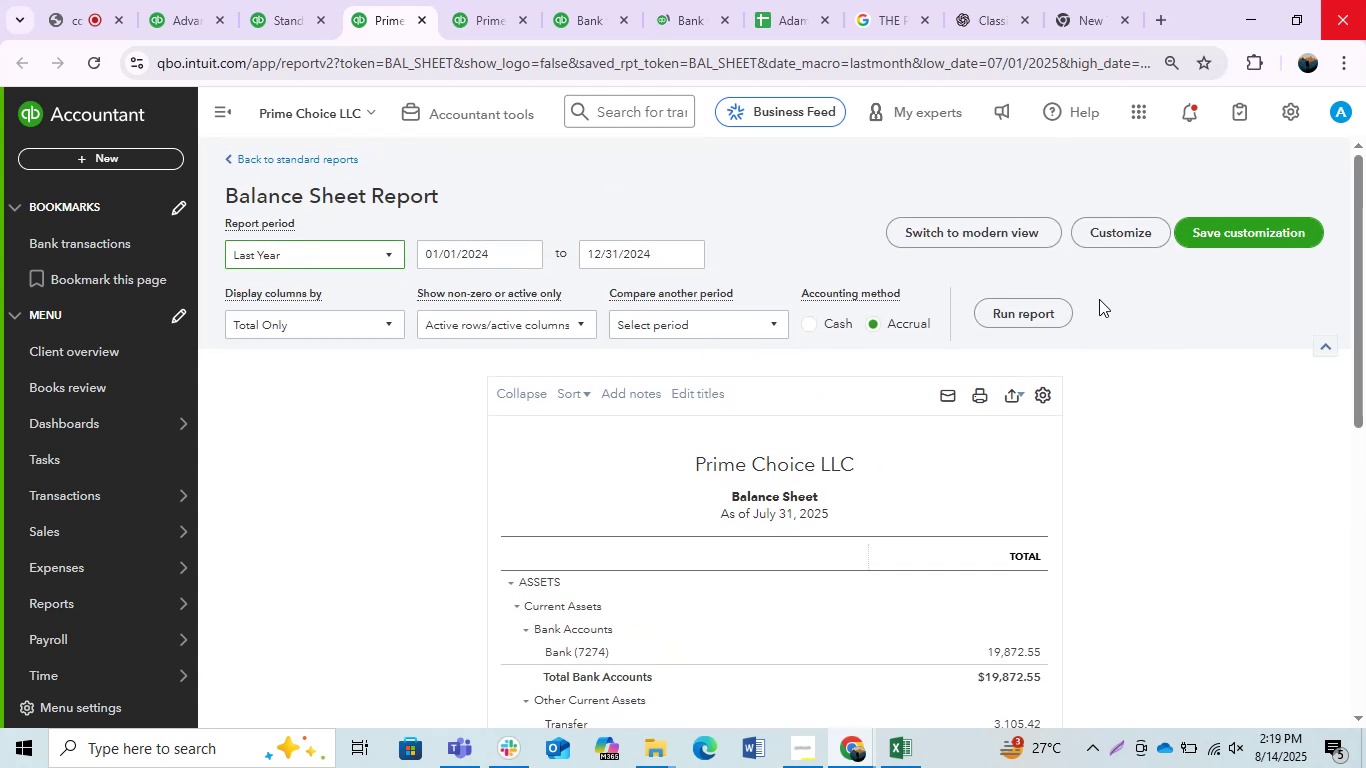 
left_click([1054, 303])
 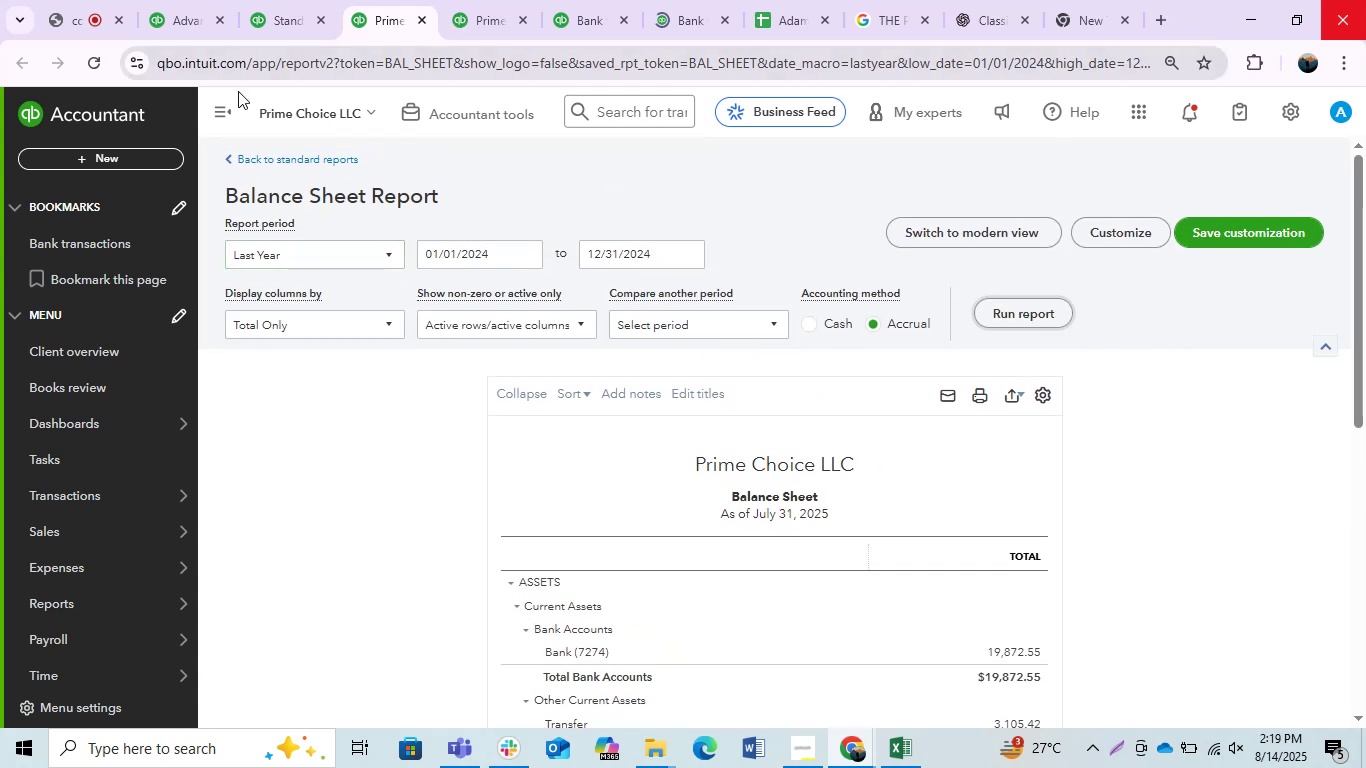 
left_click([220, 94])
 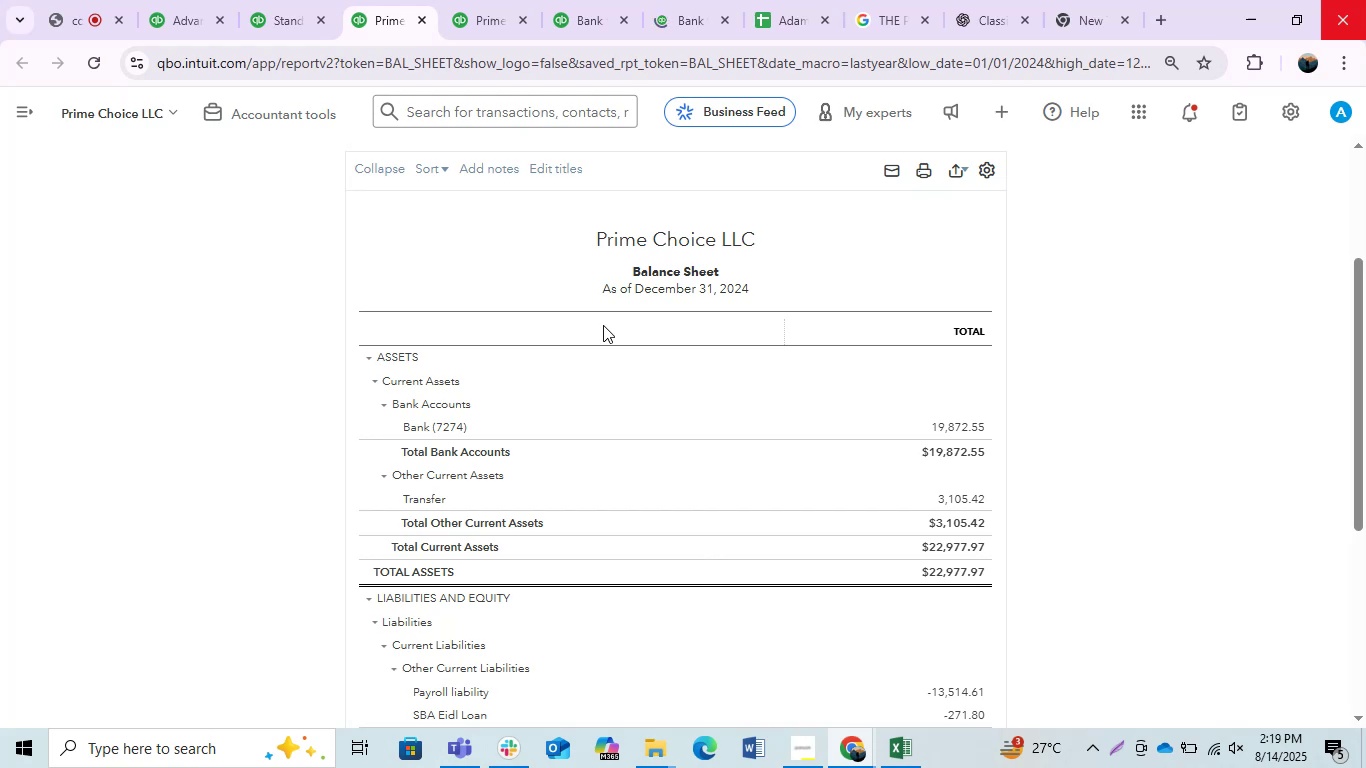 
scroll: coordinate [603, 325], scroll_direction: down, amount: 1.0
 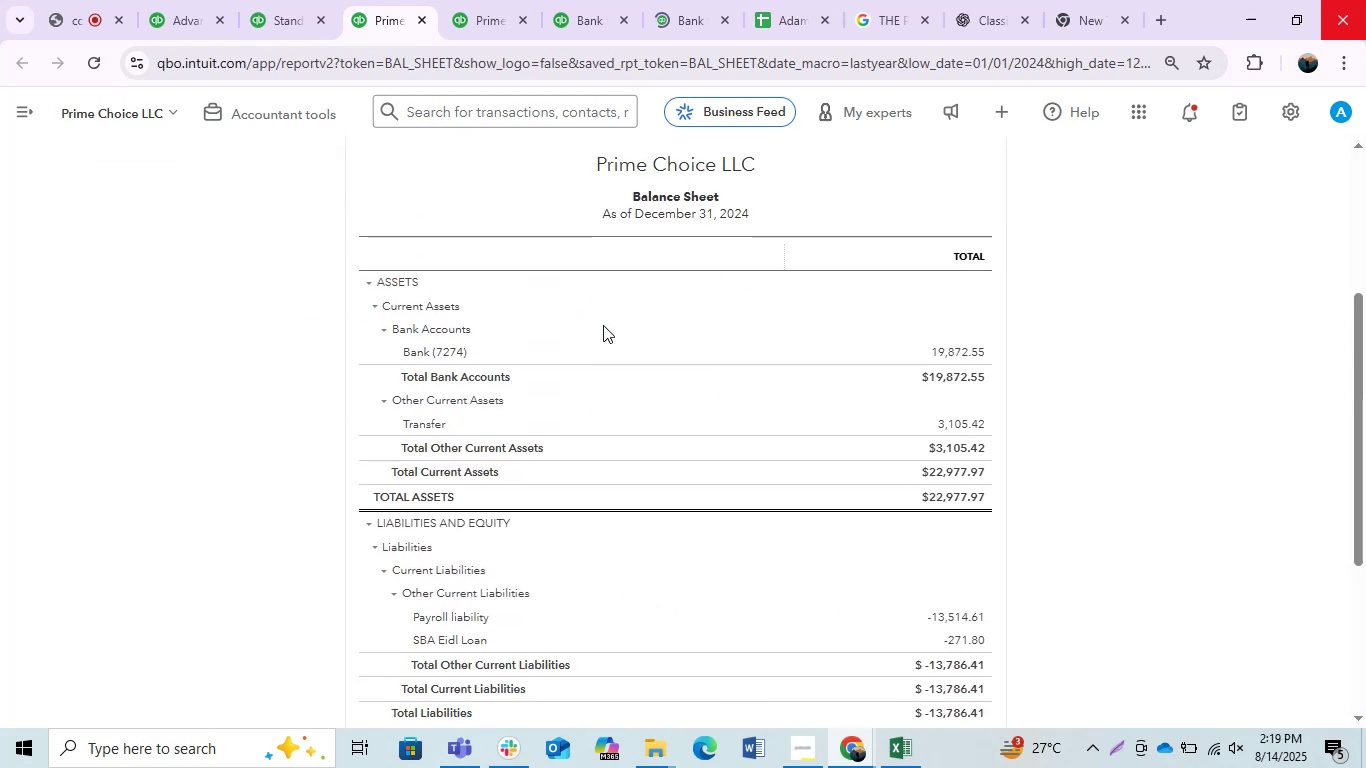 
scroll: coordinate [603, 325], scroll_direction: up, amount: 4.0
 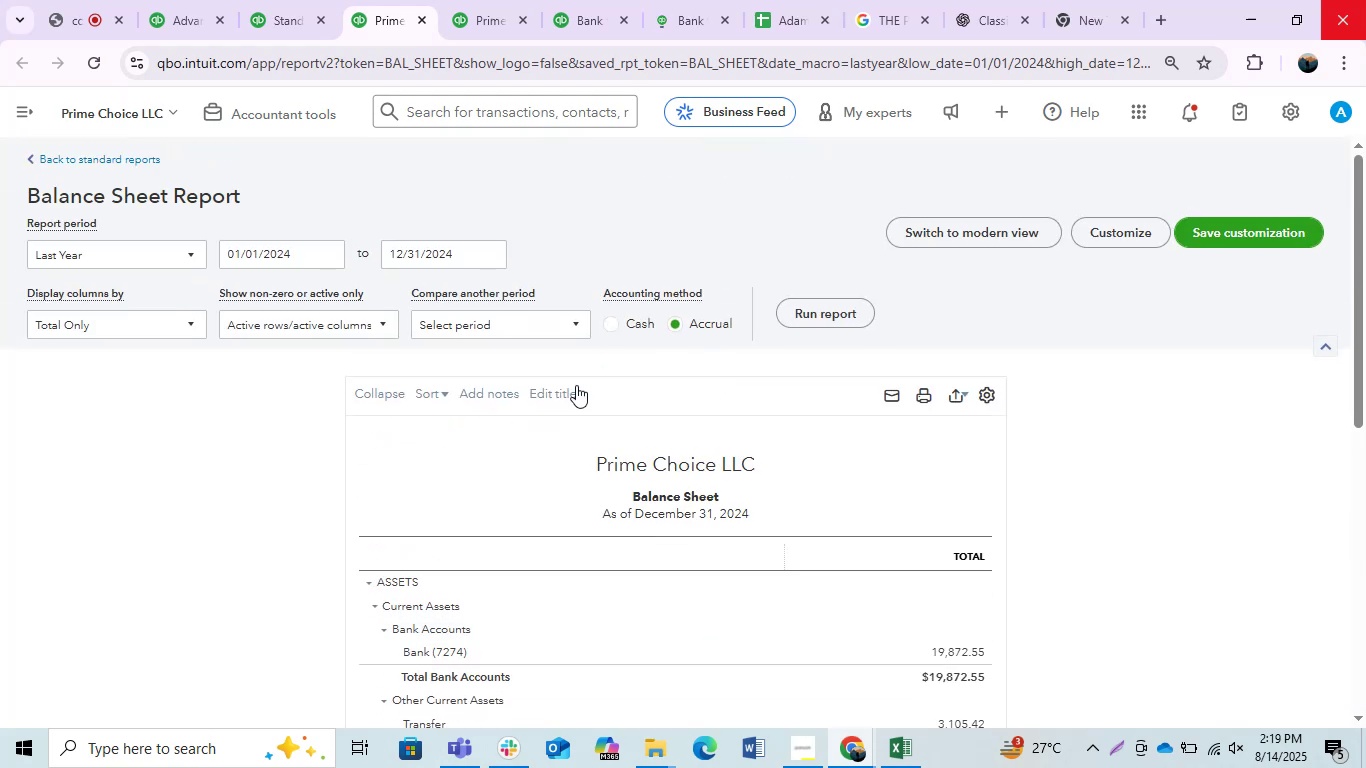 
left_click([471, 0])
 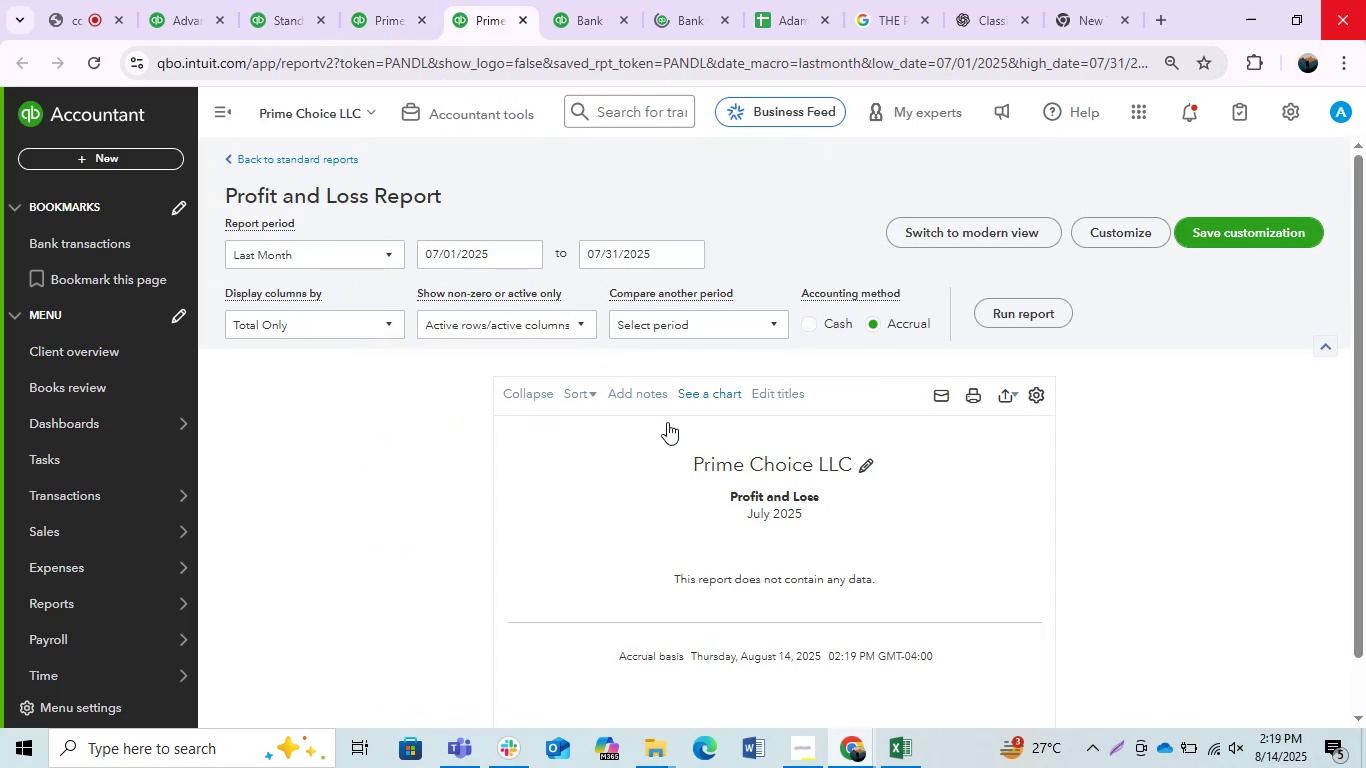 
scroll: coordinate [667, 422], scroll_direction: up, amount: 3.0
 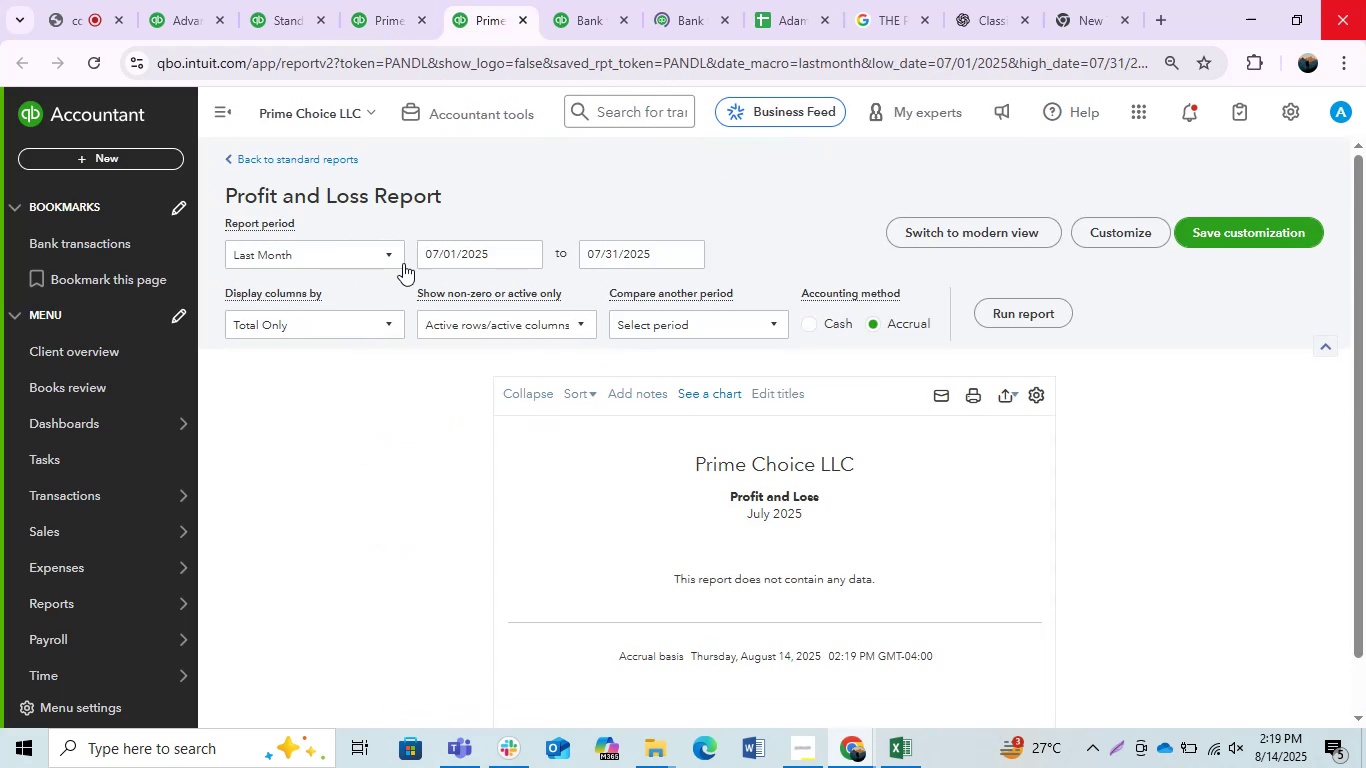 
left_click([366, 260])
 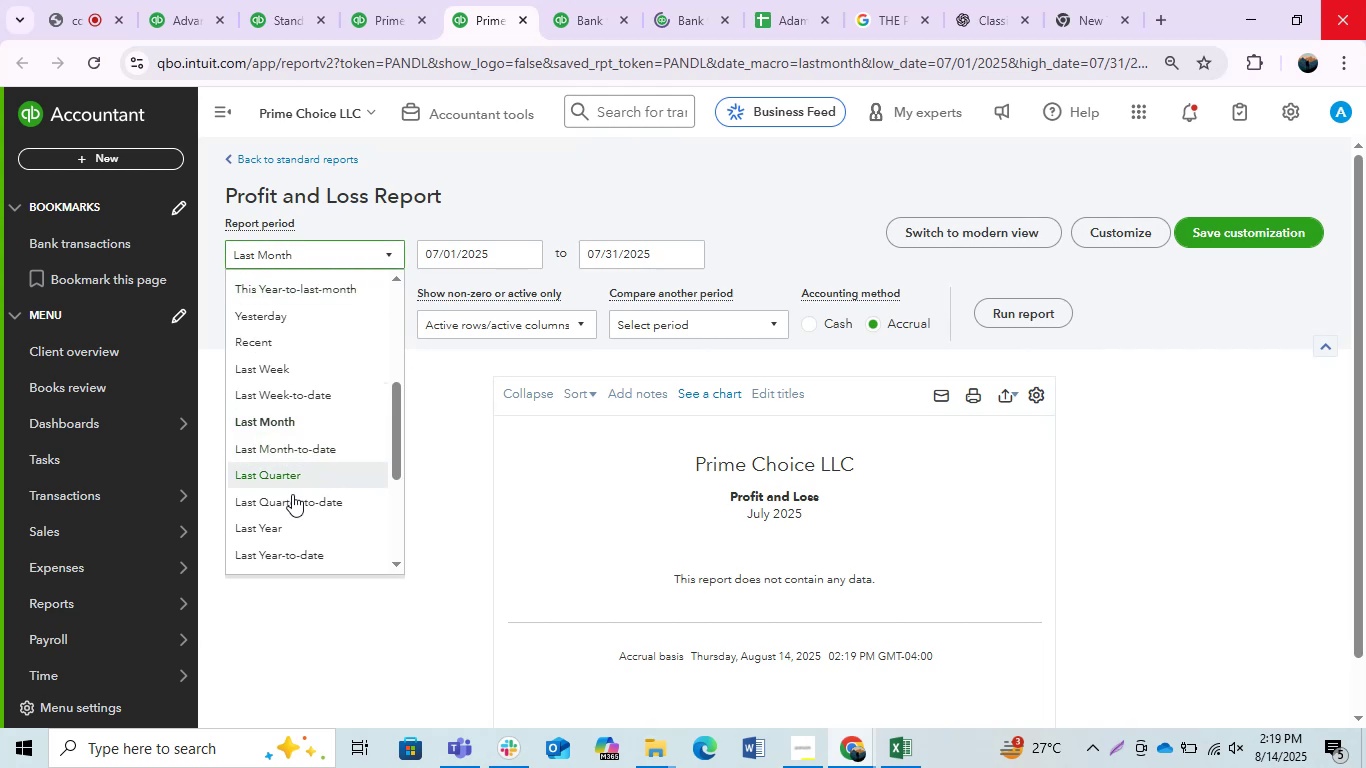 
left_click([280, 513])
 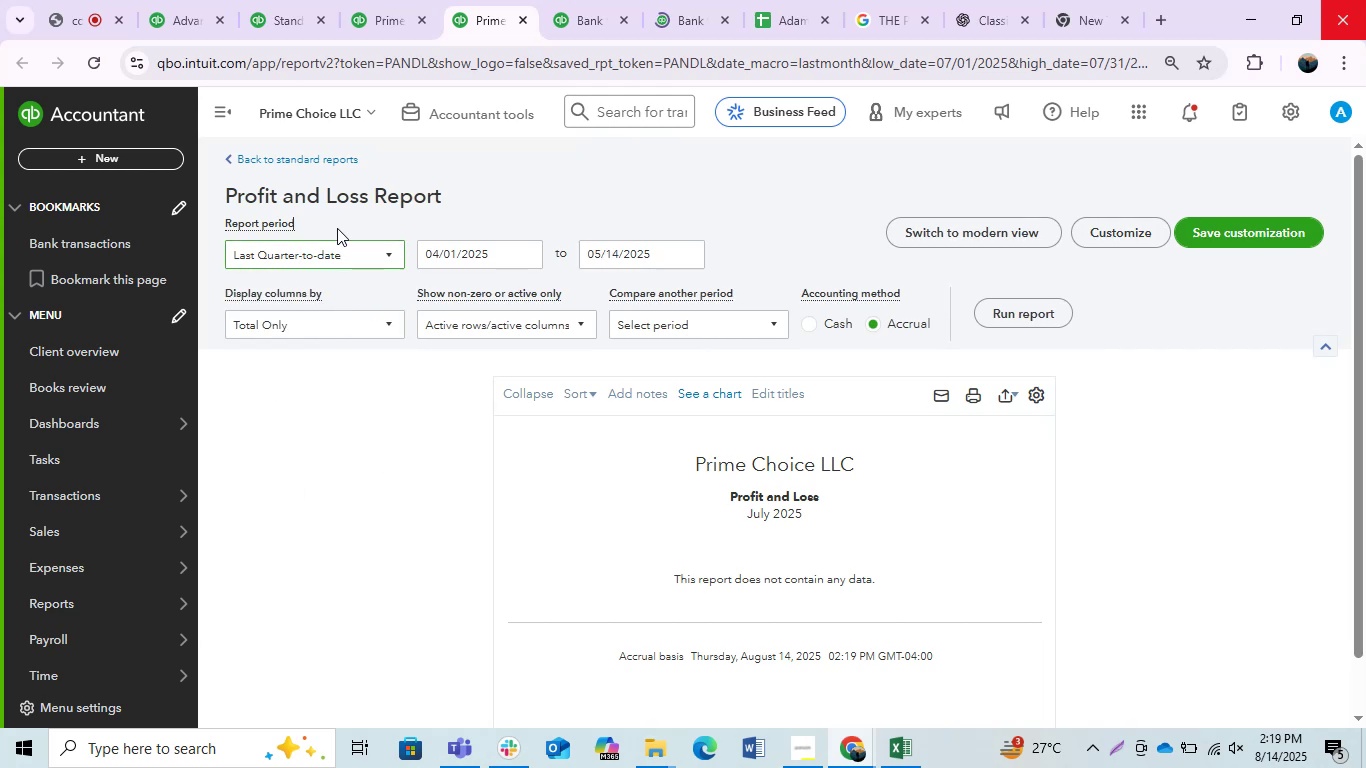 
double_click([350, 239])
 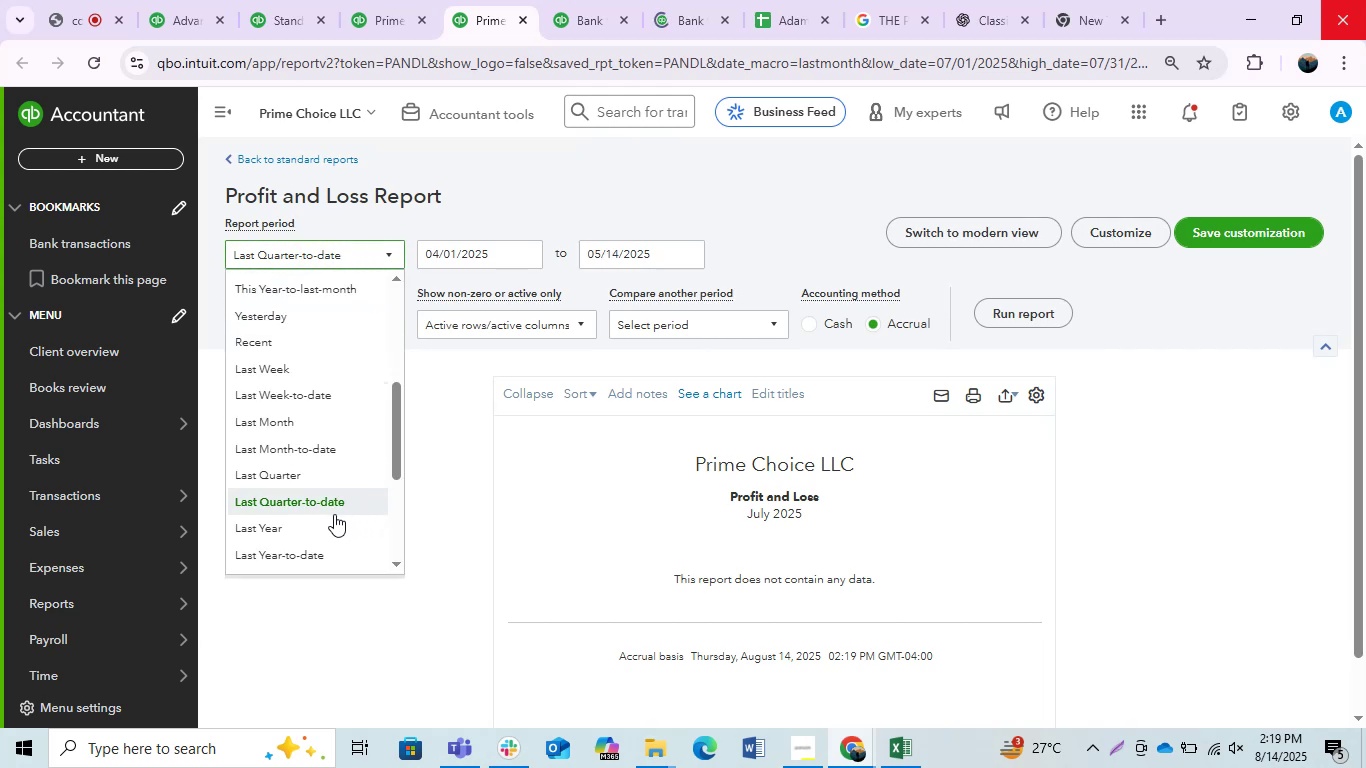 
left_click([287, 535])
 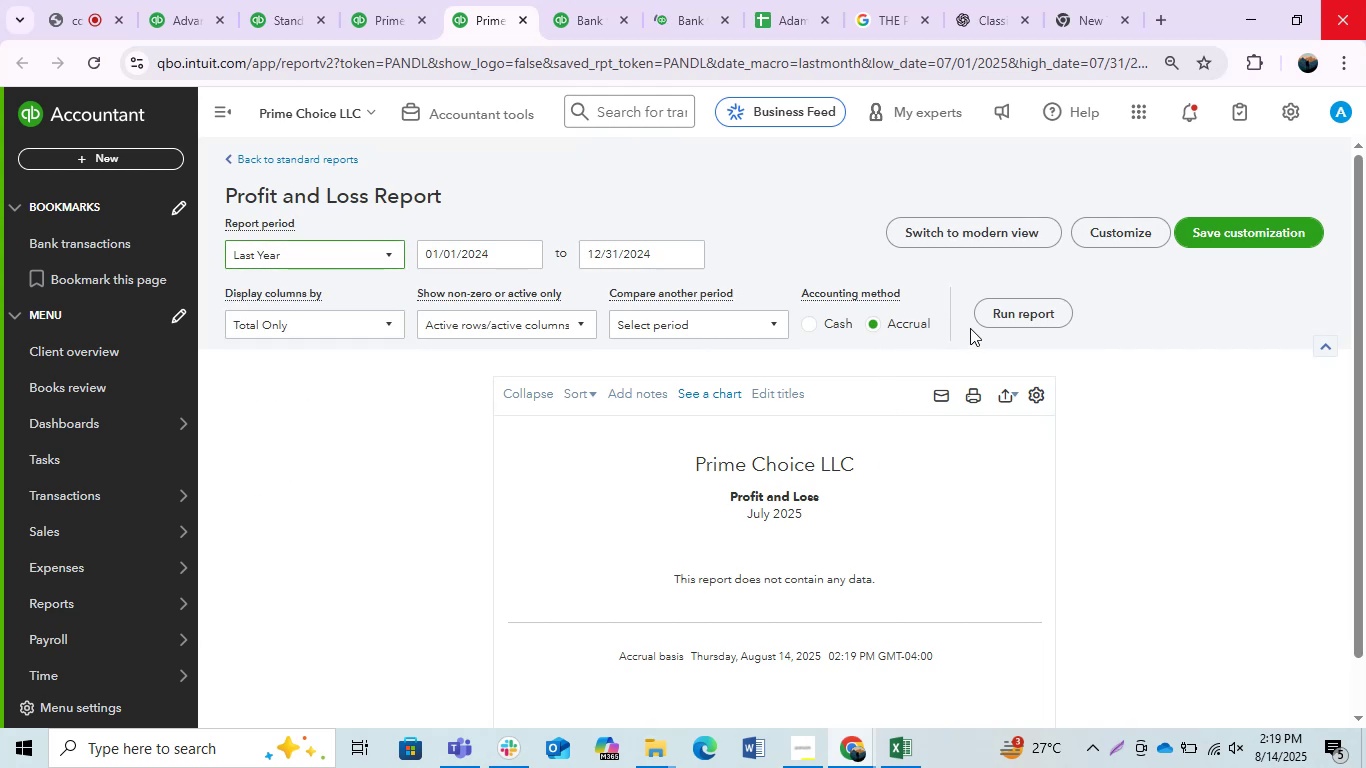 
left_click([1015, 312])
 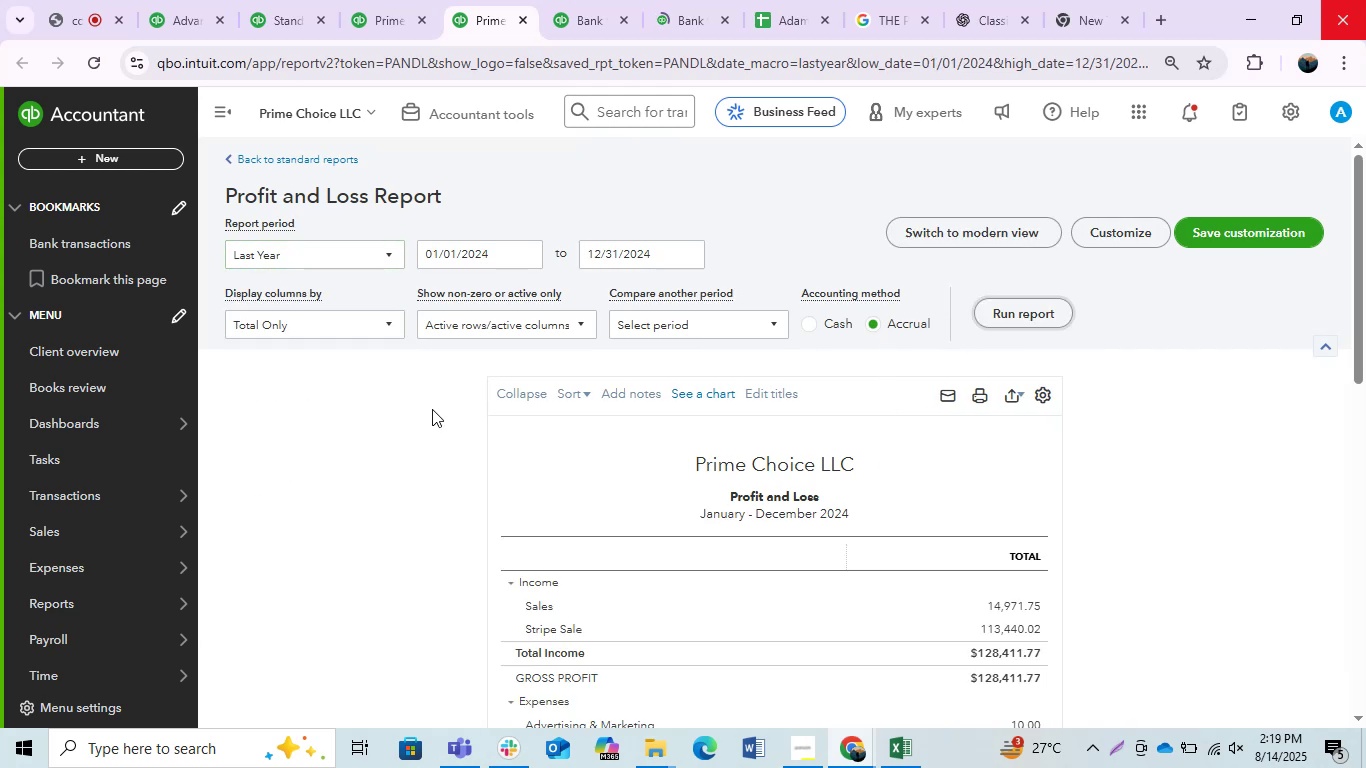 
scroll: coordinate [551, 389], scroll_direction: down, amount: 4.0
 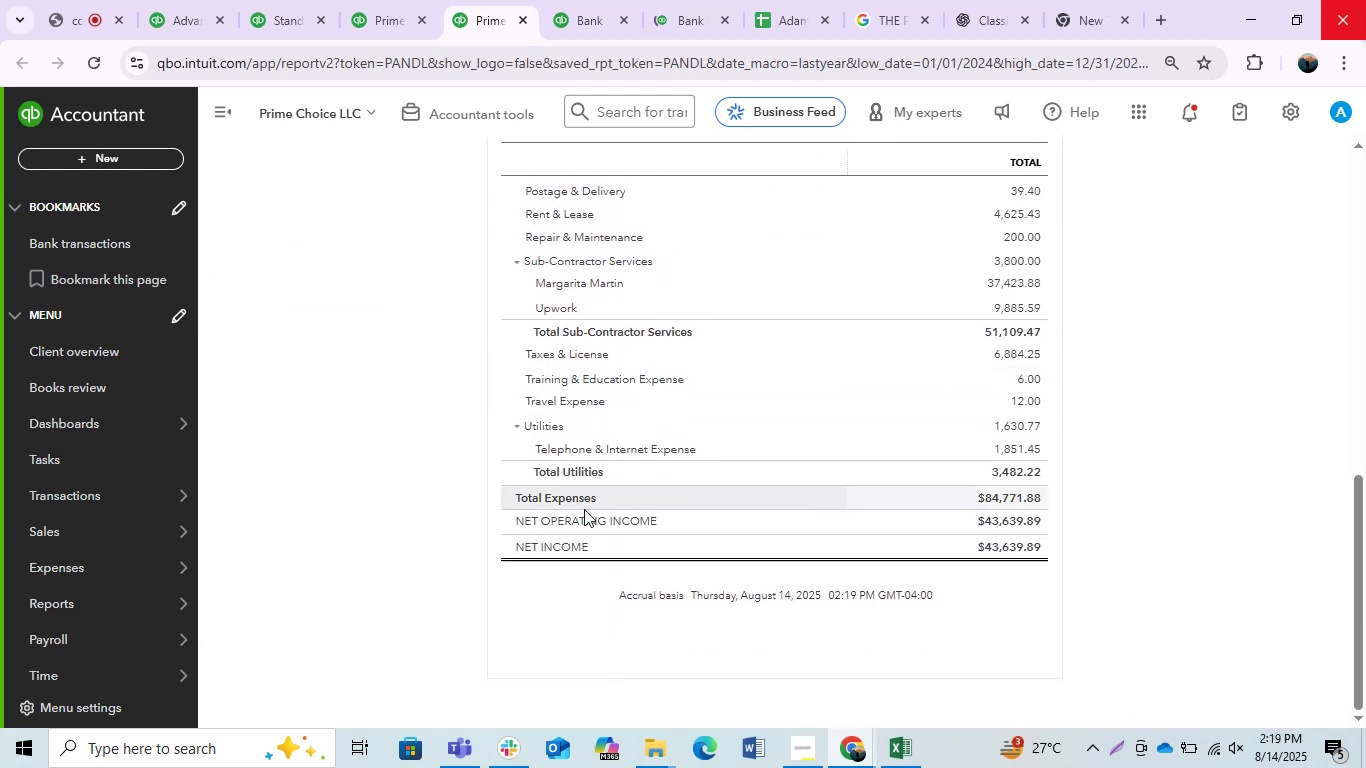 
scroll: coordinate [571, 587], scroll_direction: up, amount: 3.0
 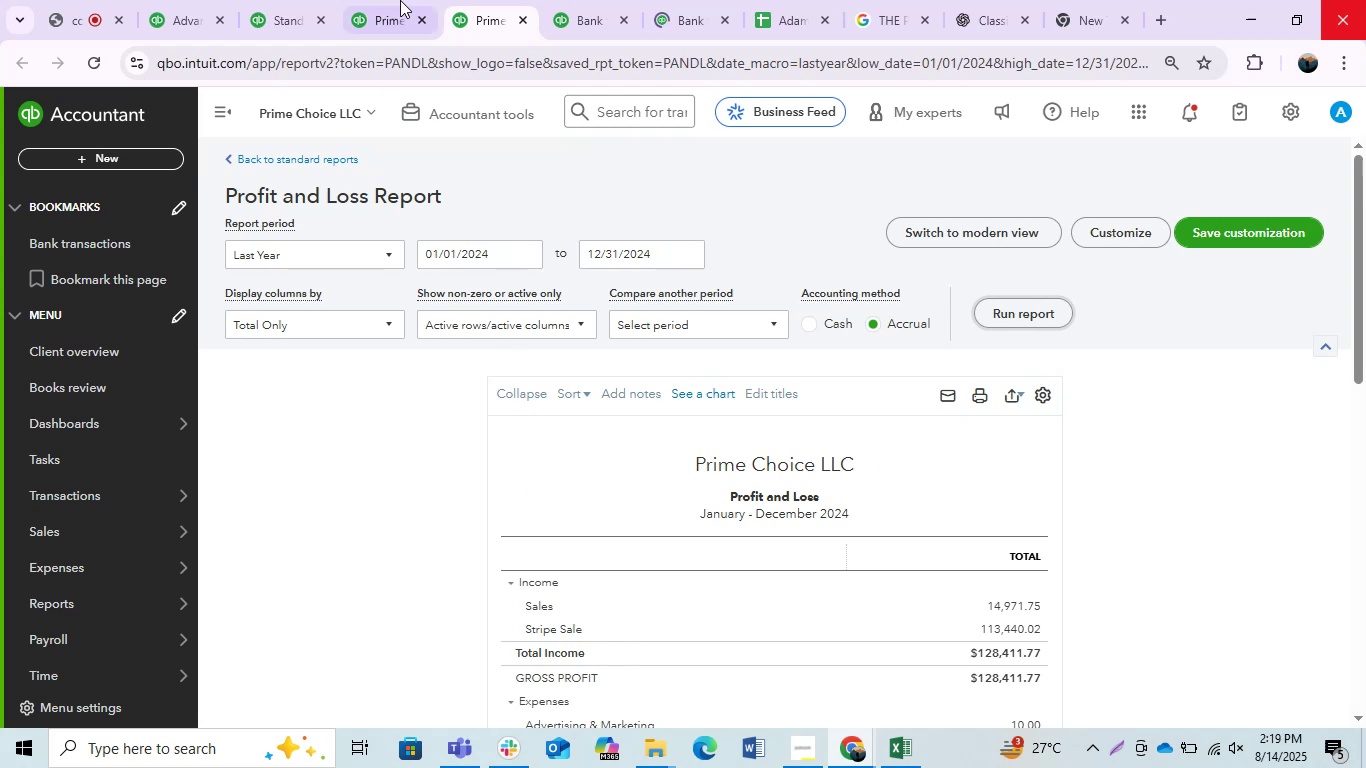 
left_click([364, 0])
 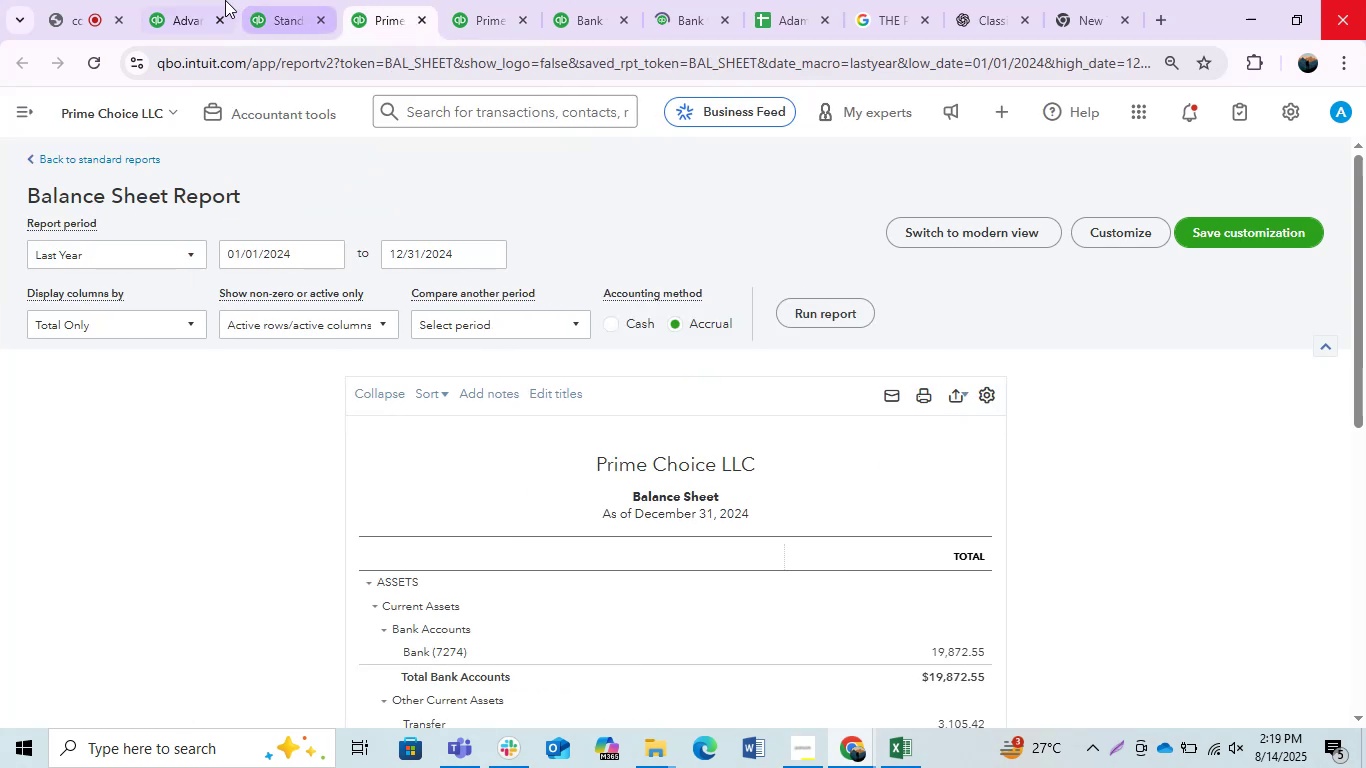 
left_click([201, 0])
 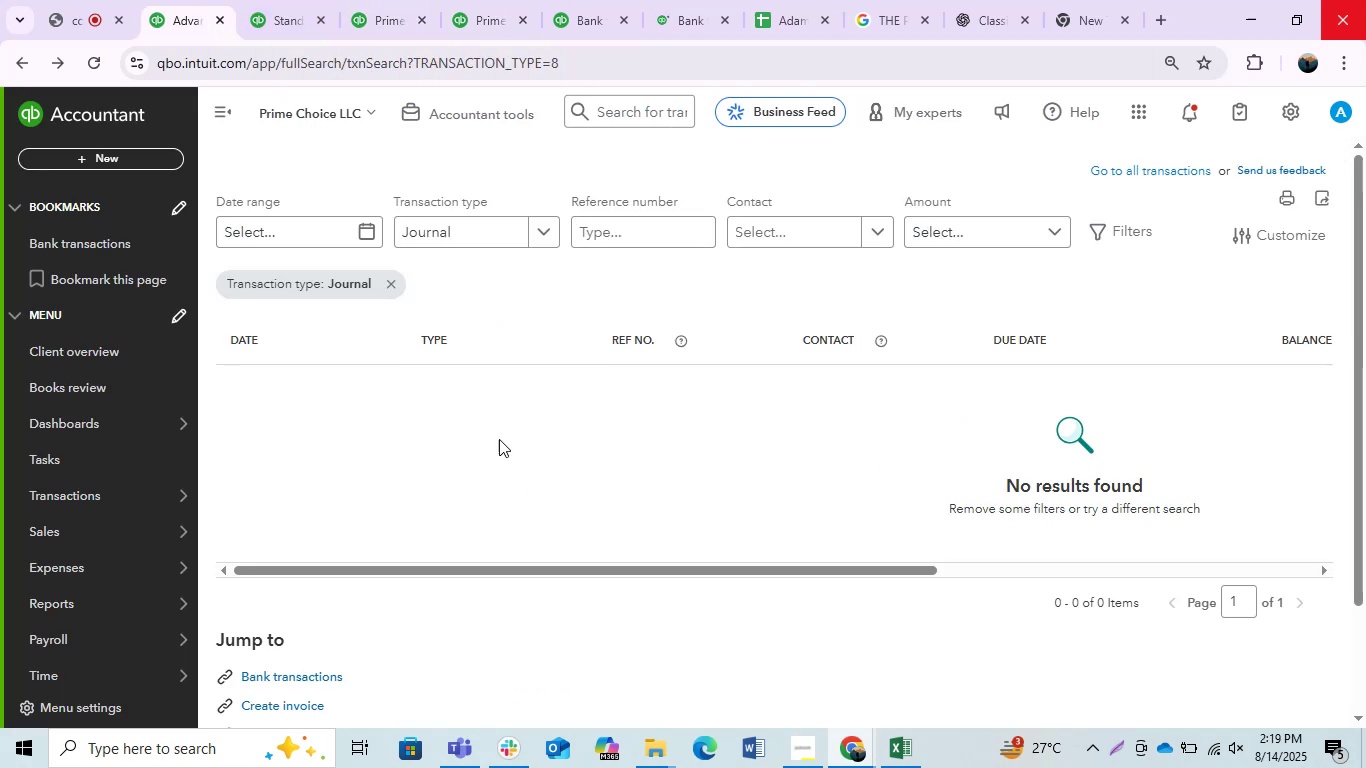 
scroll: coordinate [624, 457], scroll_direction: up, amount: 2.0
 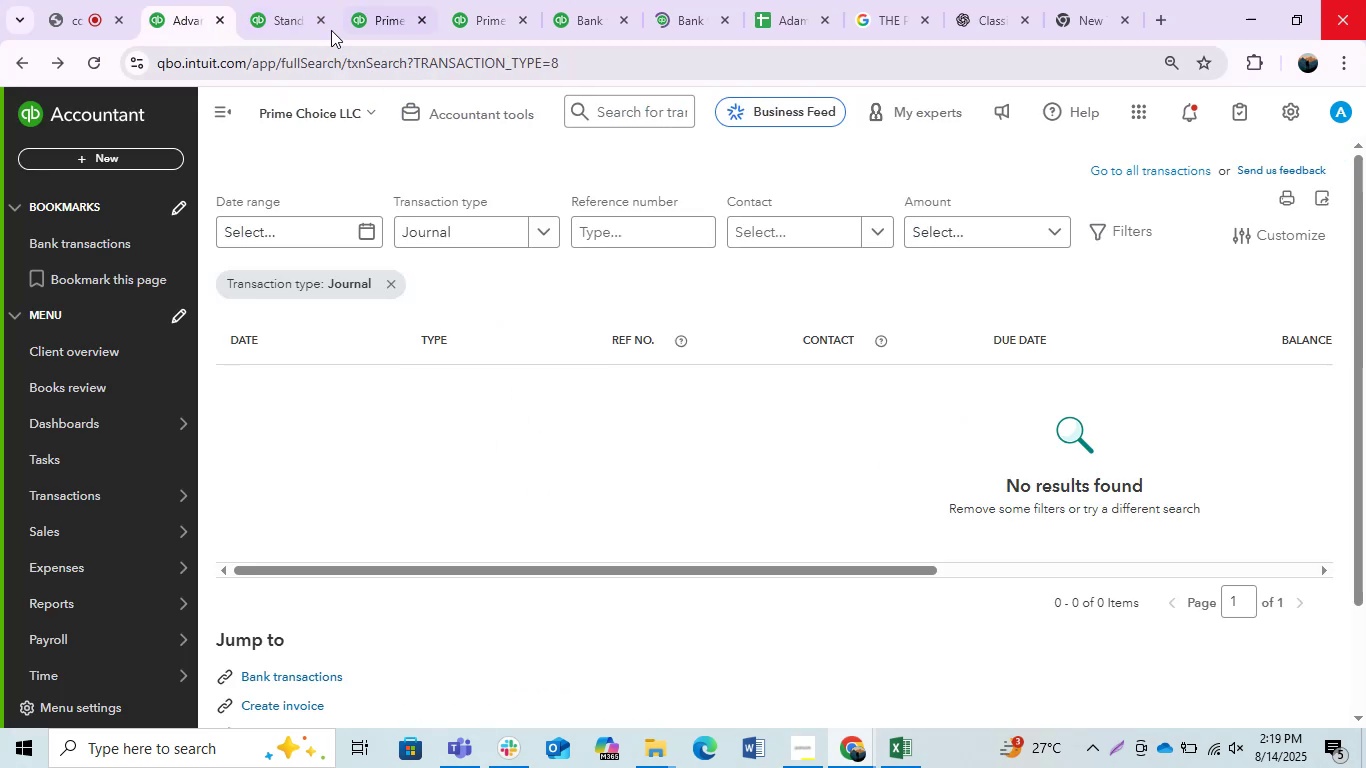 
left_click([282, 0])
 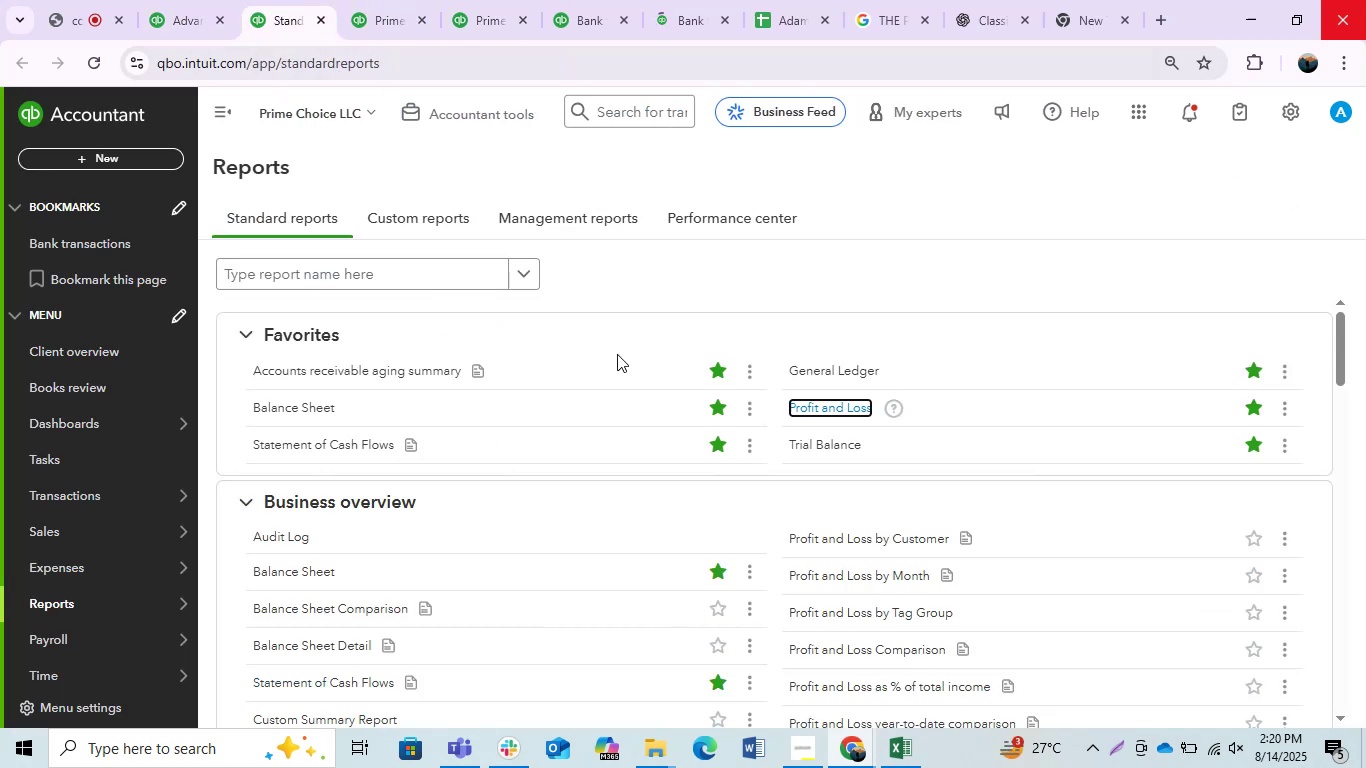 
scroll: coordinate [639, 359], scroll_direction: up, amount: 3.0
 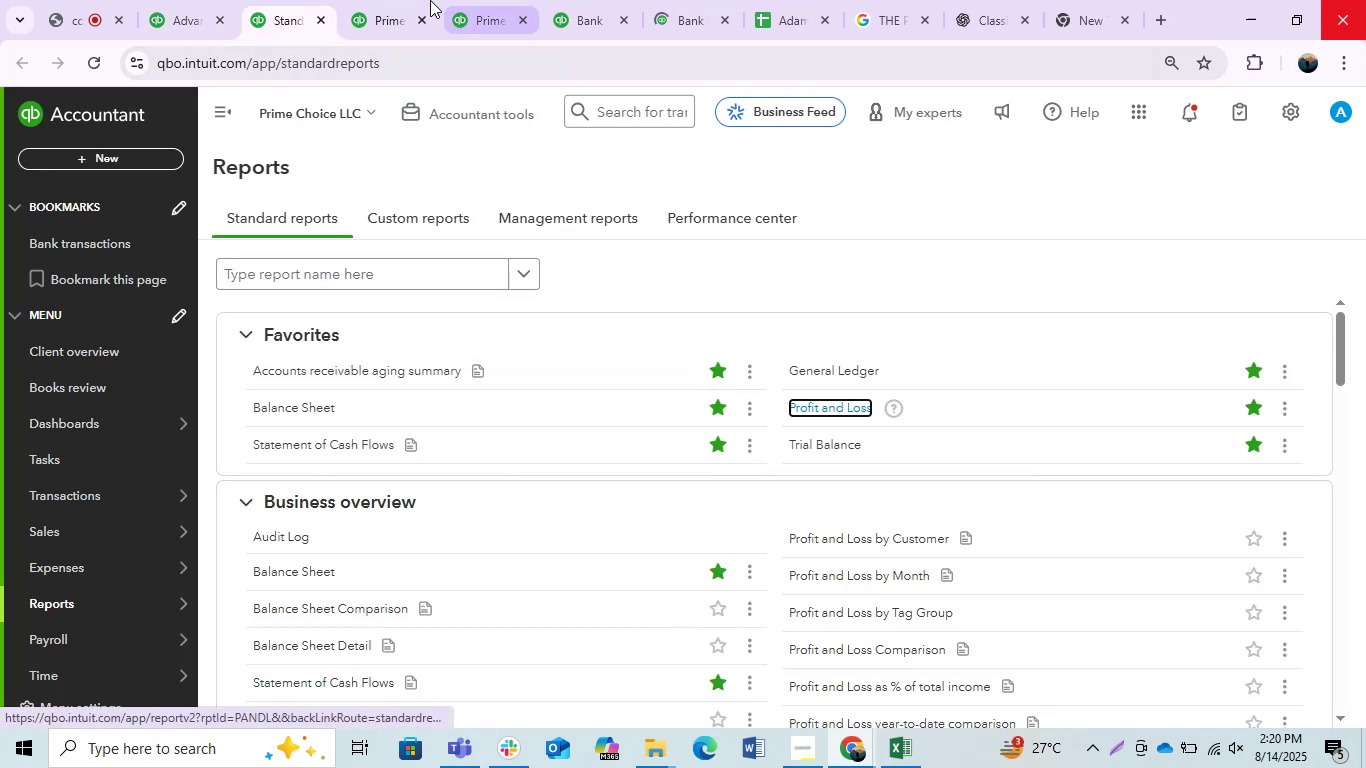 
left_click([417, 0])
 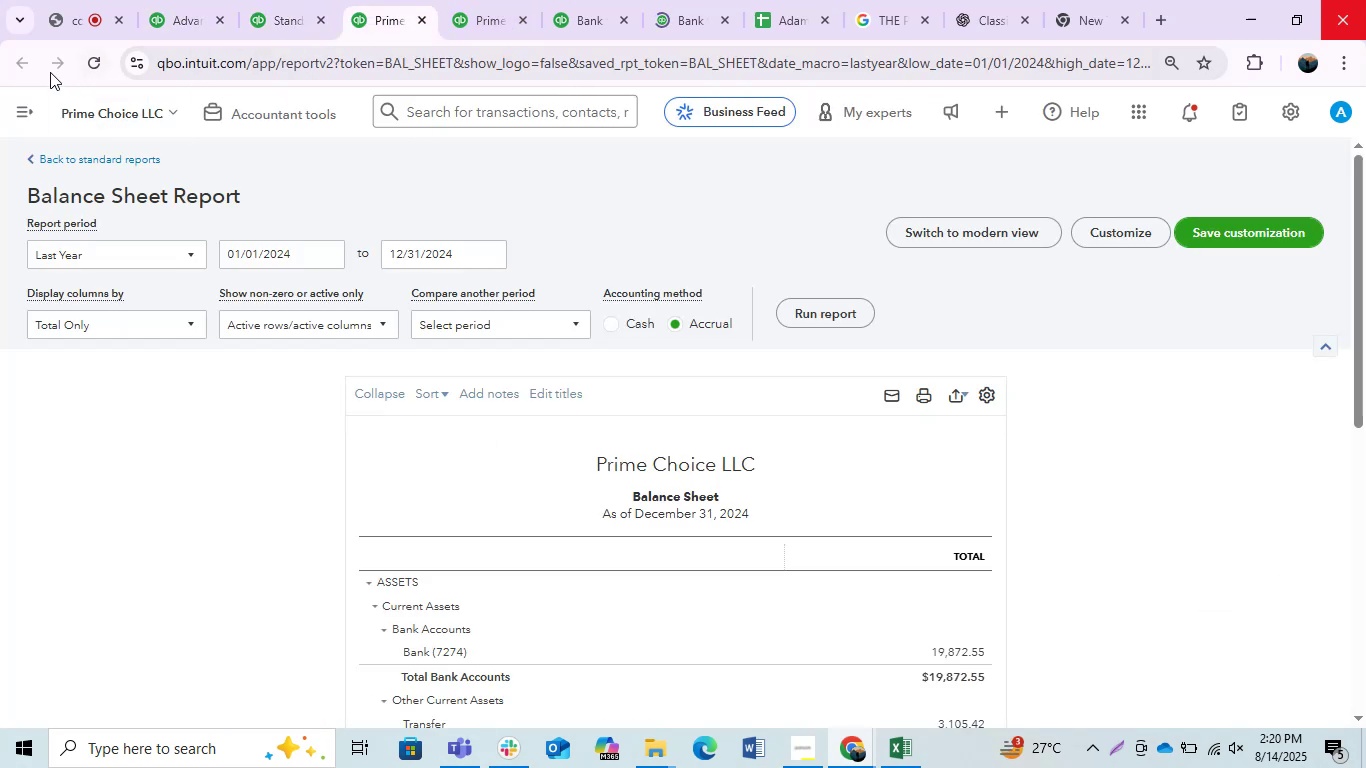 
left_click([29, 112])
 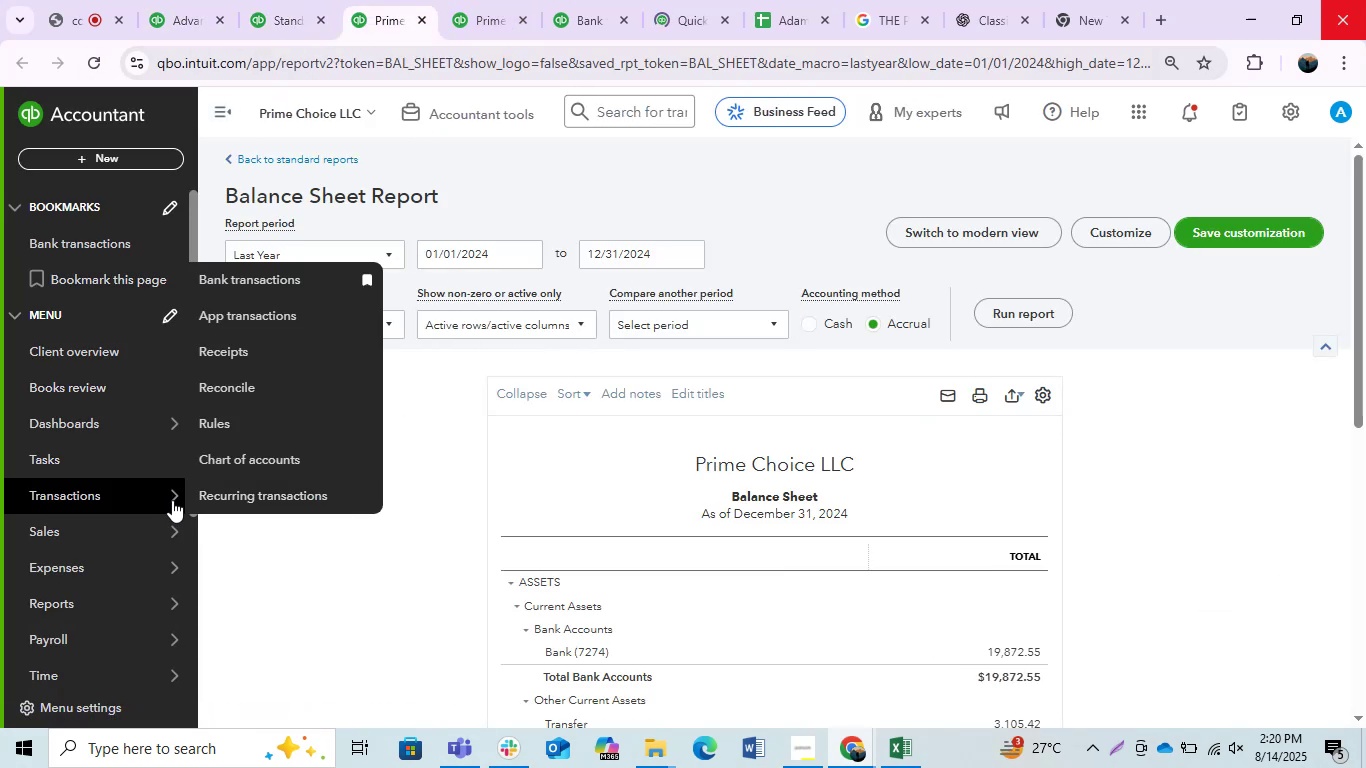 
left_click([253, 284])
 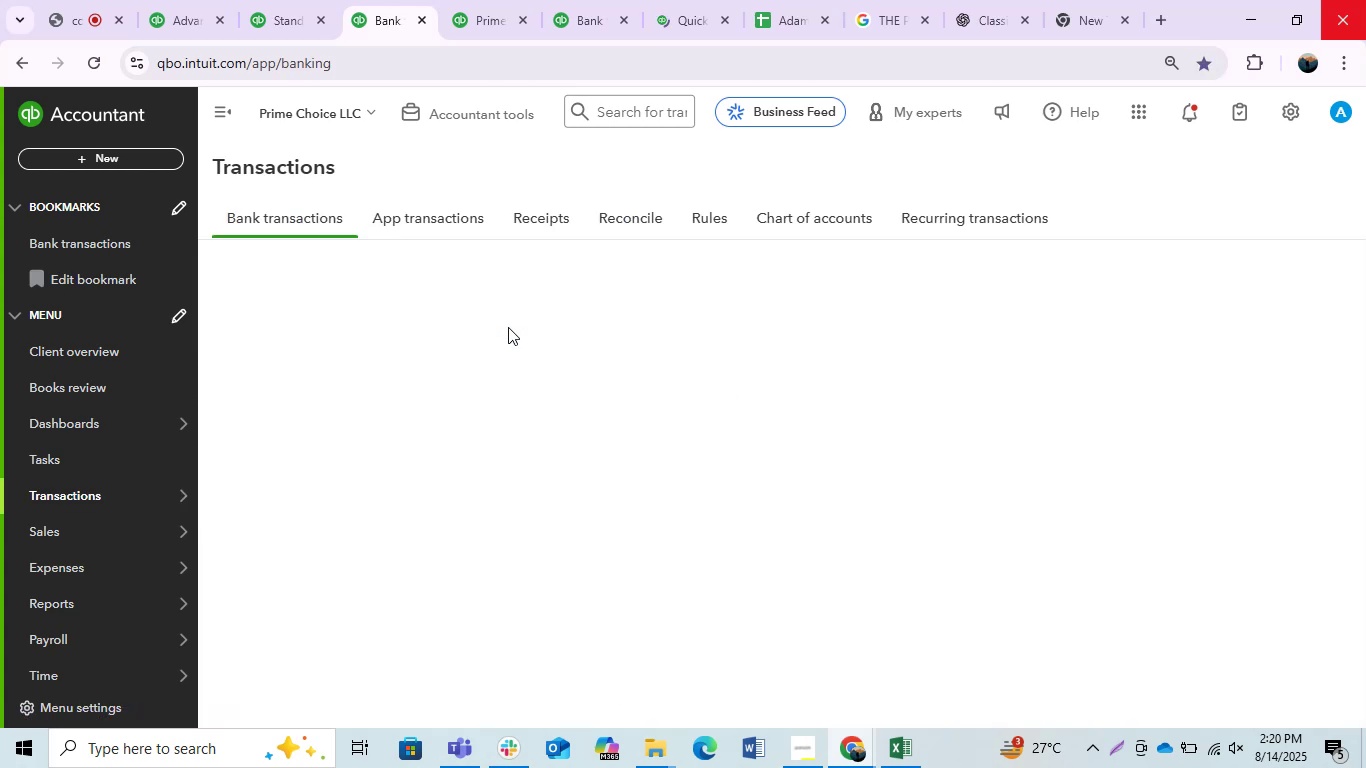 
left_click_drag(start_coordinate=[380, 29], to_coordinate=[203, 29])
 